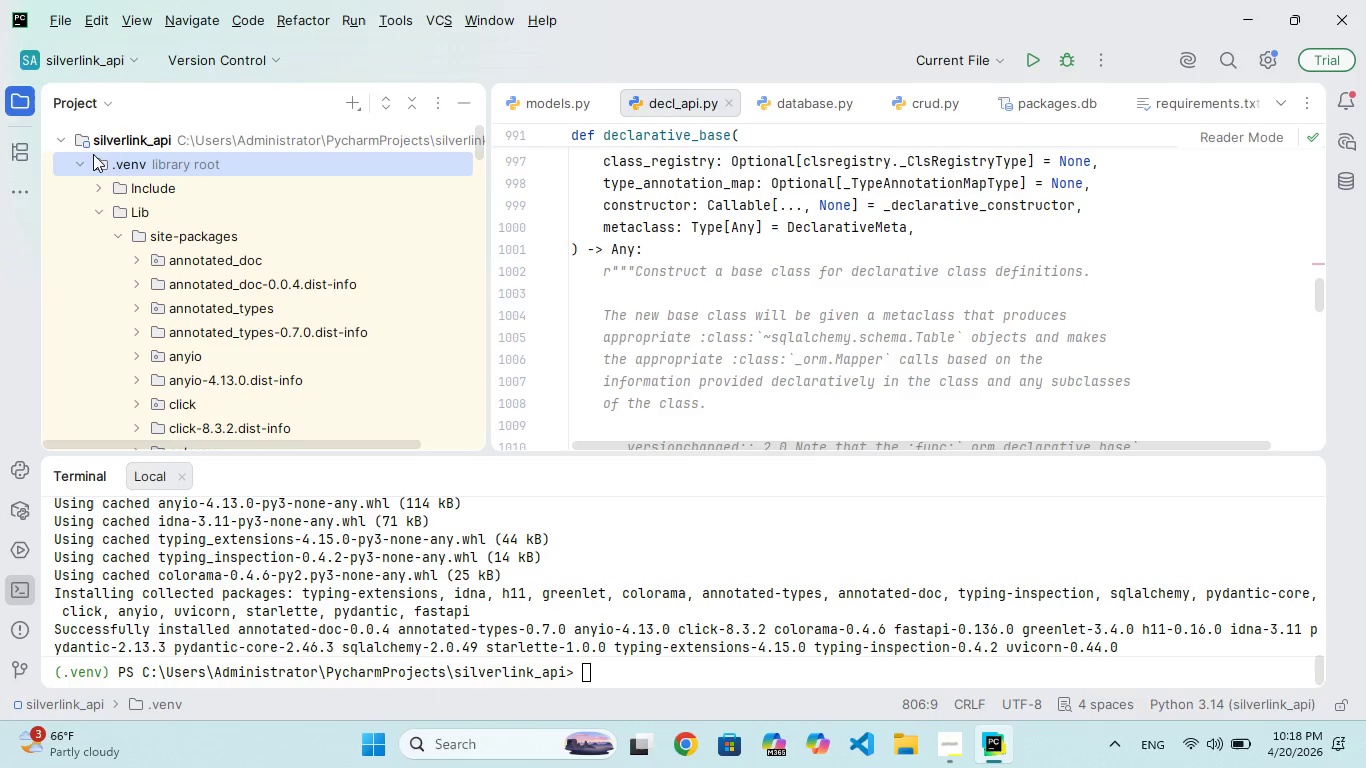 
left_click([78, 161])
 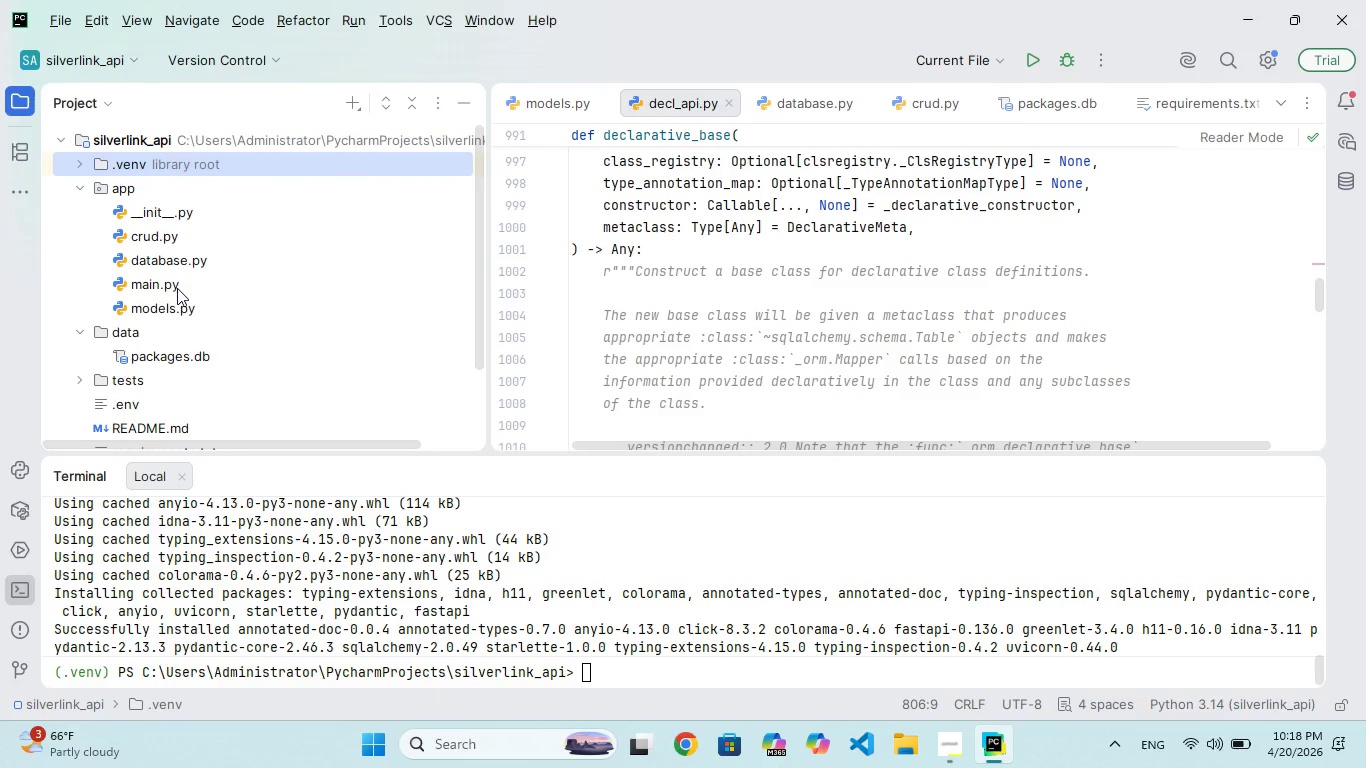 
double_click([174, 283])
 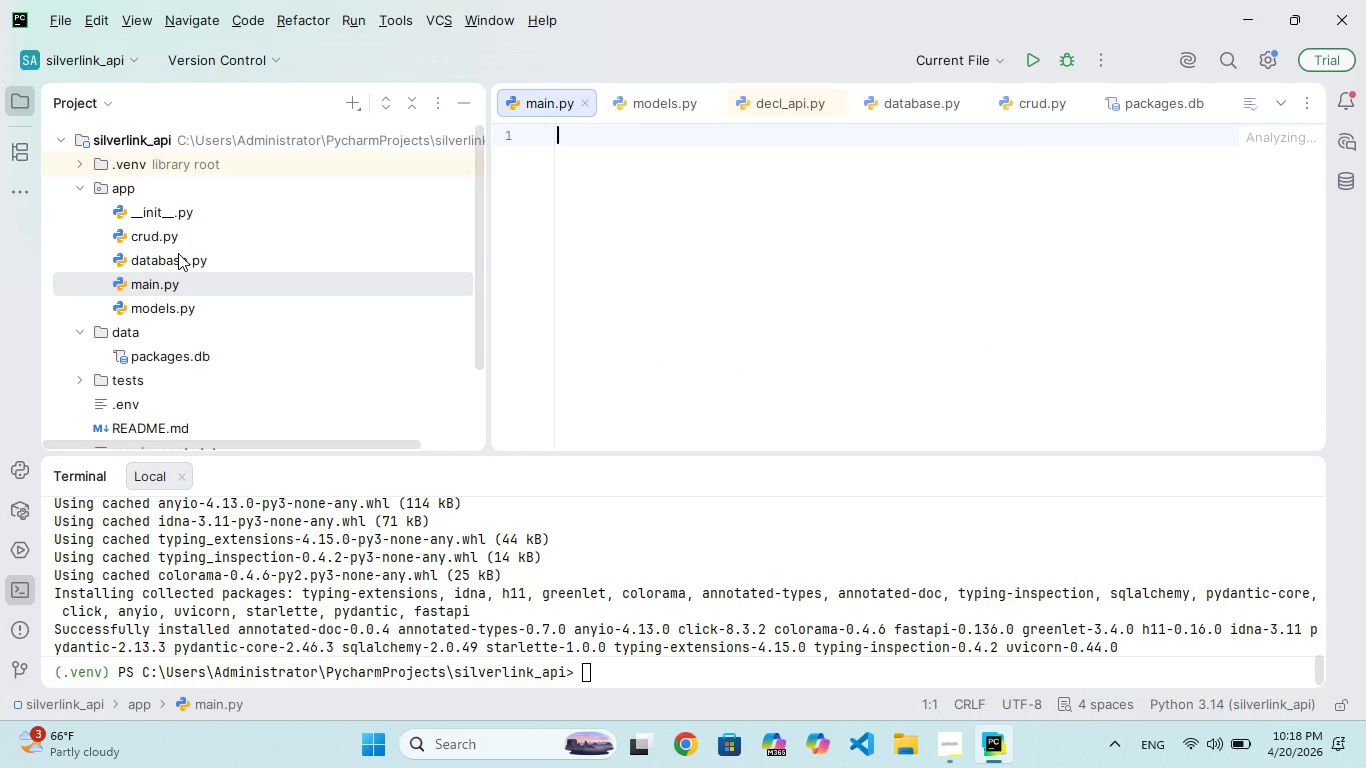 
left_click([178, 253])
 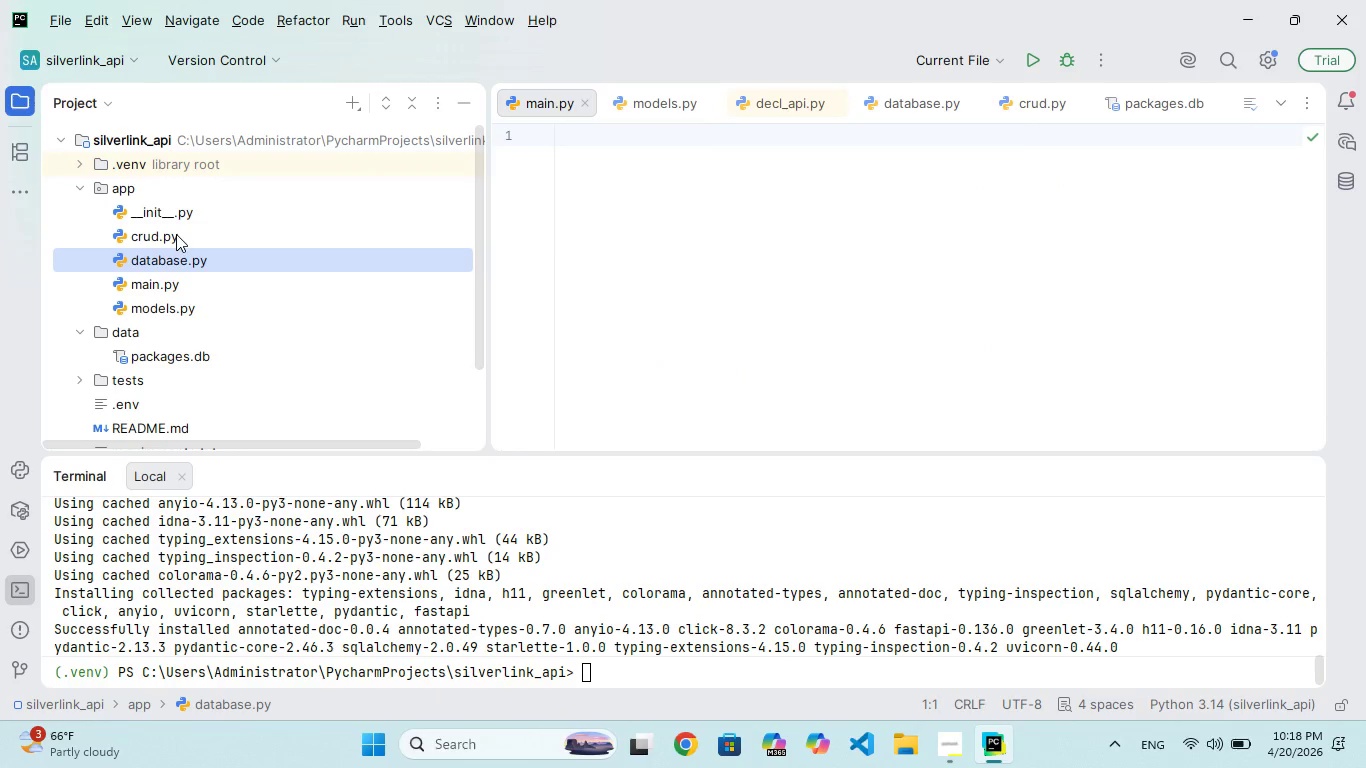 
double_click([176, 234])
 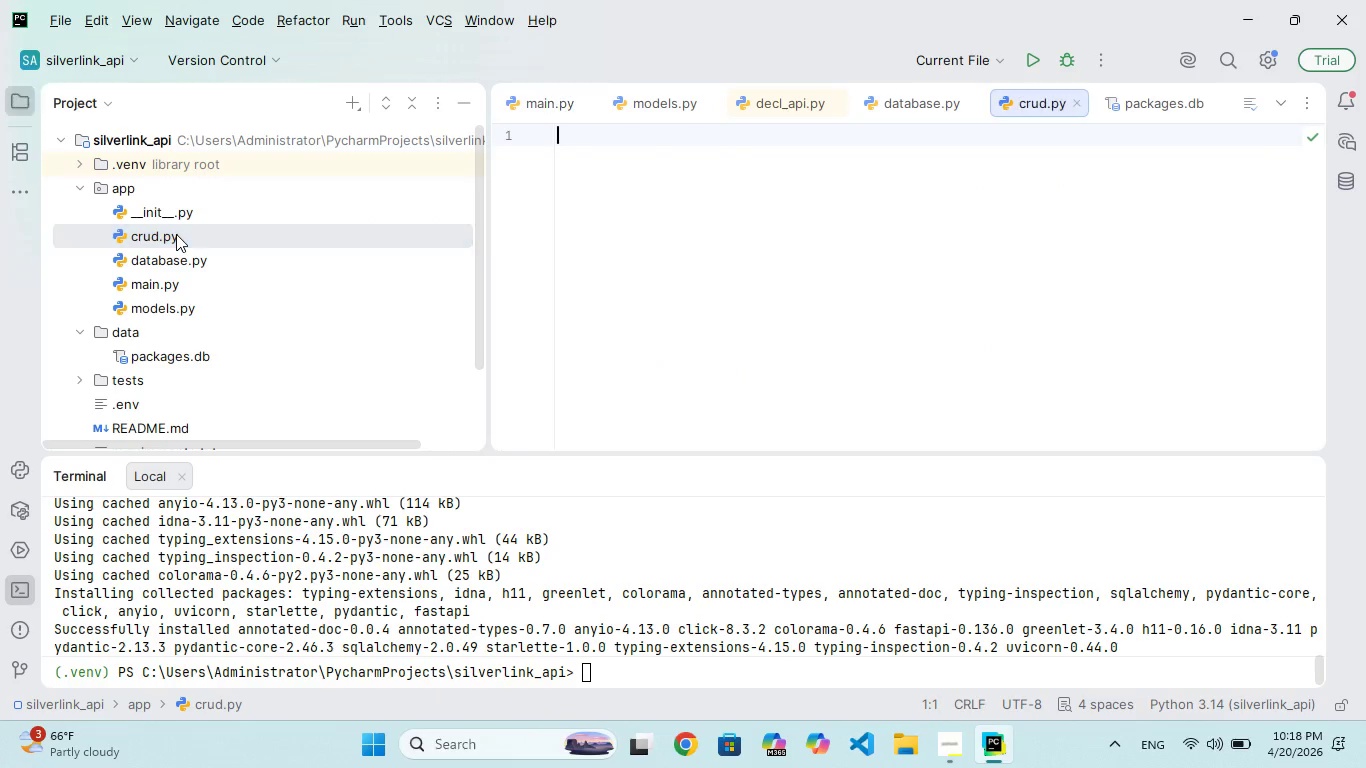 
triple_click([176, 234])
 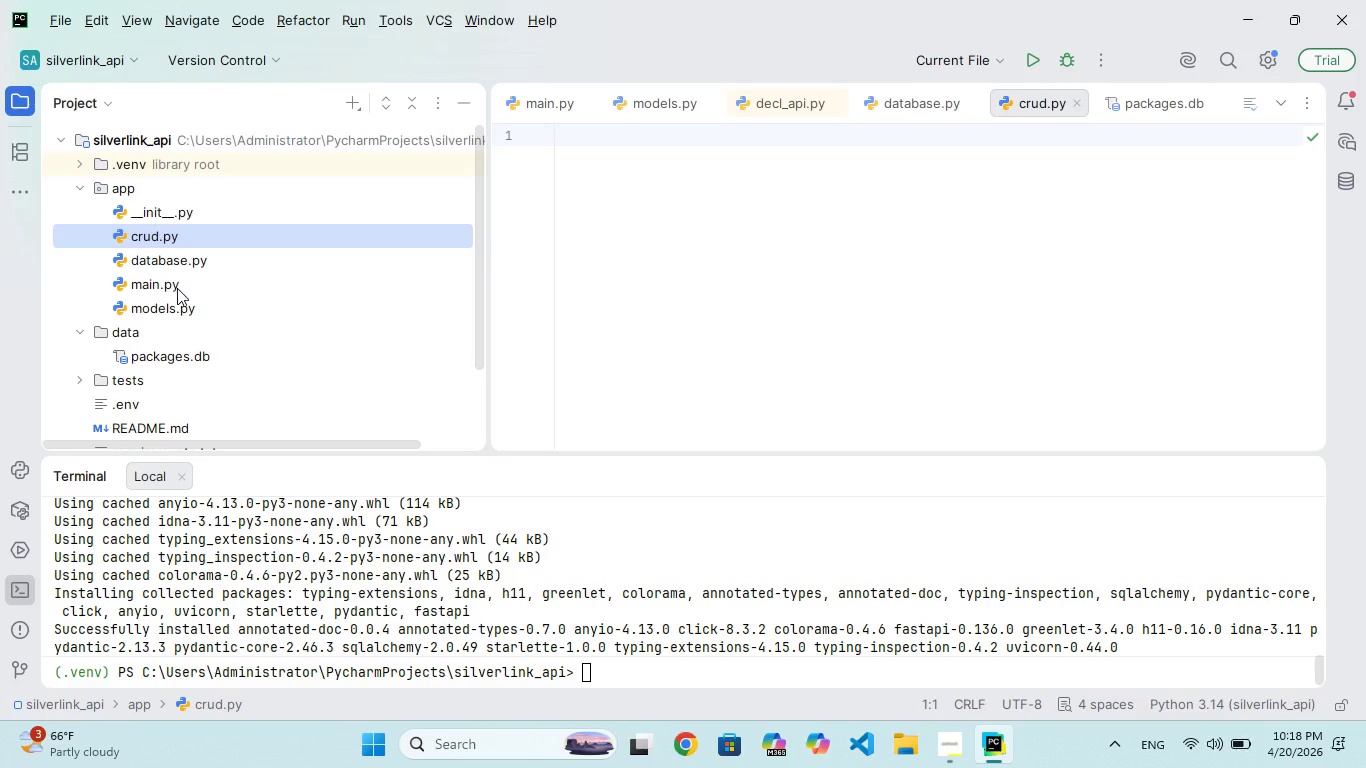 
double_click([177, 288])
 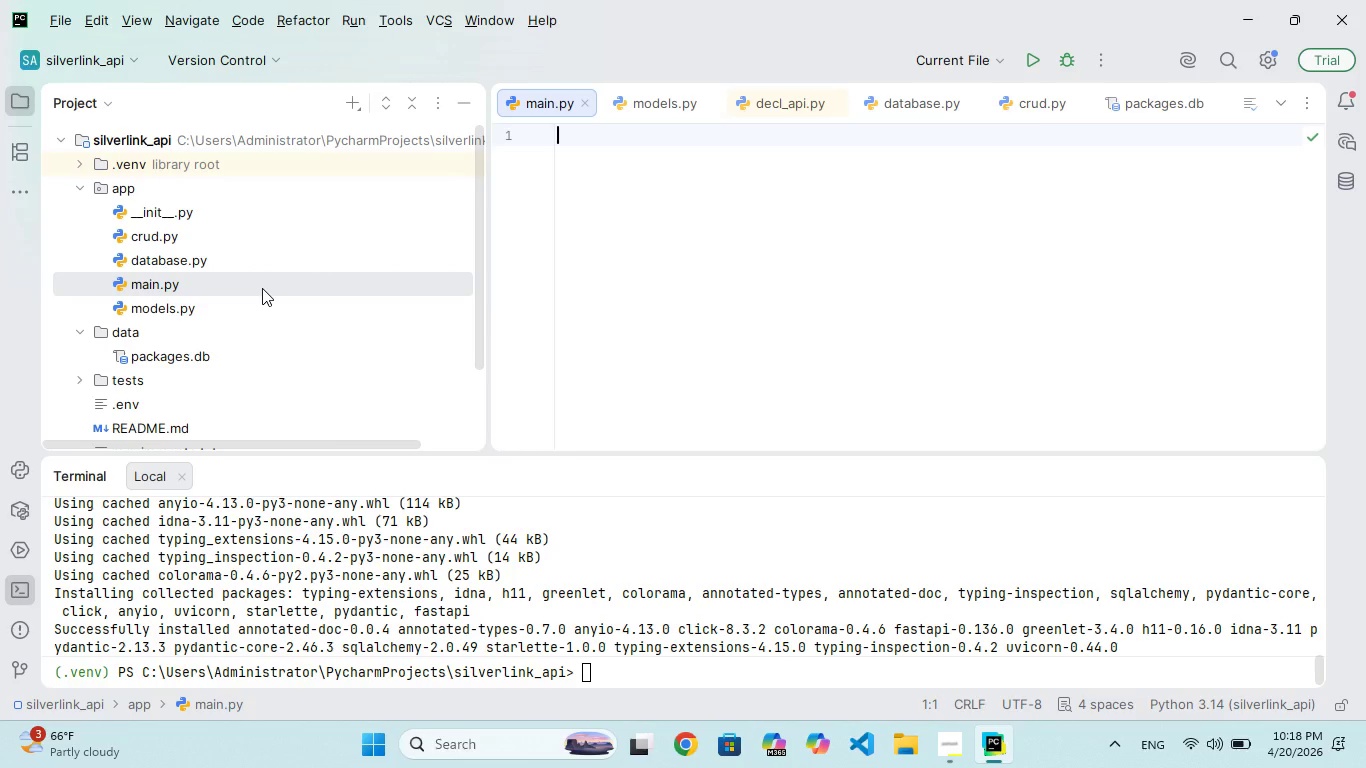 
scroll: coordinate [1135, 295], scroll_direction: down, amount: 7.0
 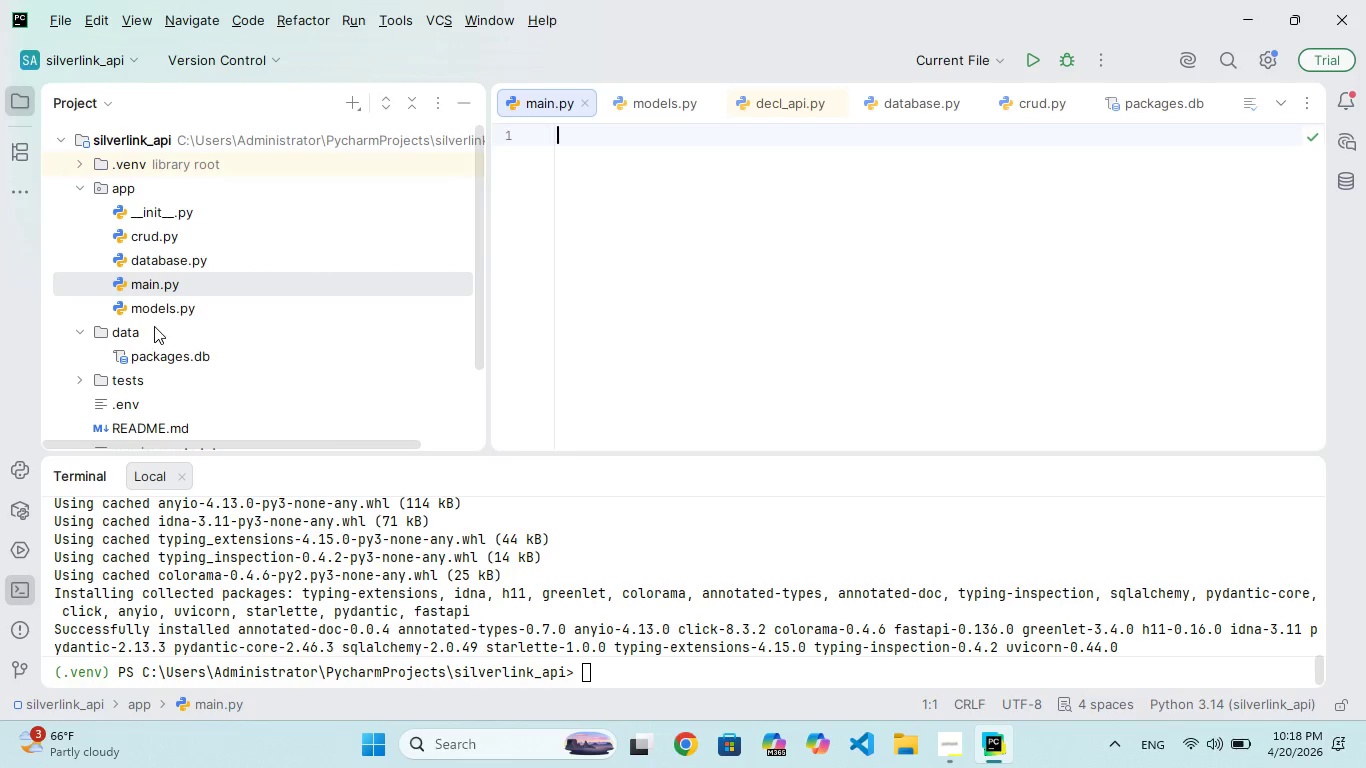 
left_click([177, 315])
 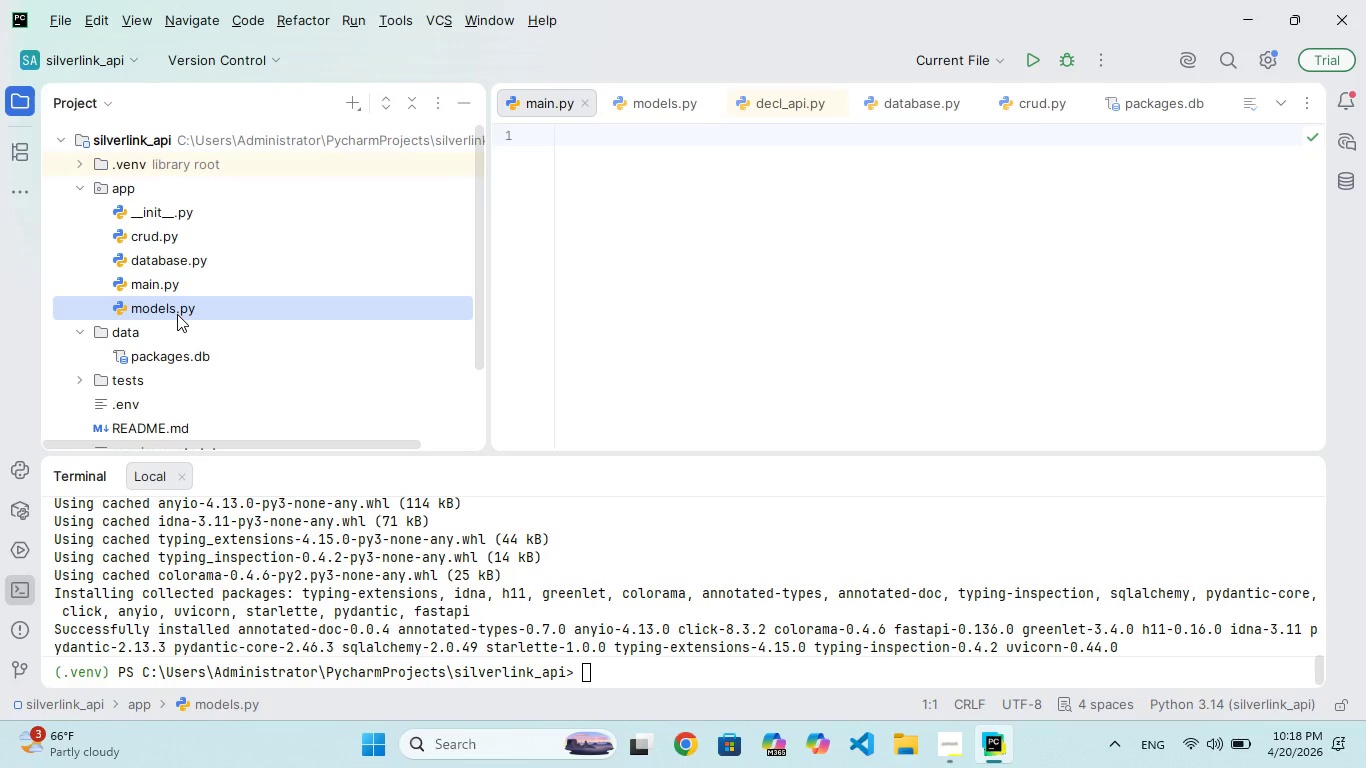 
double_click([177, 314])
 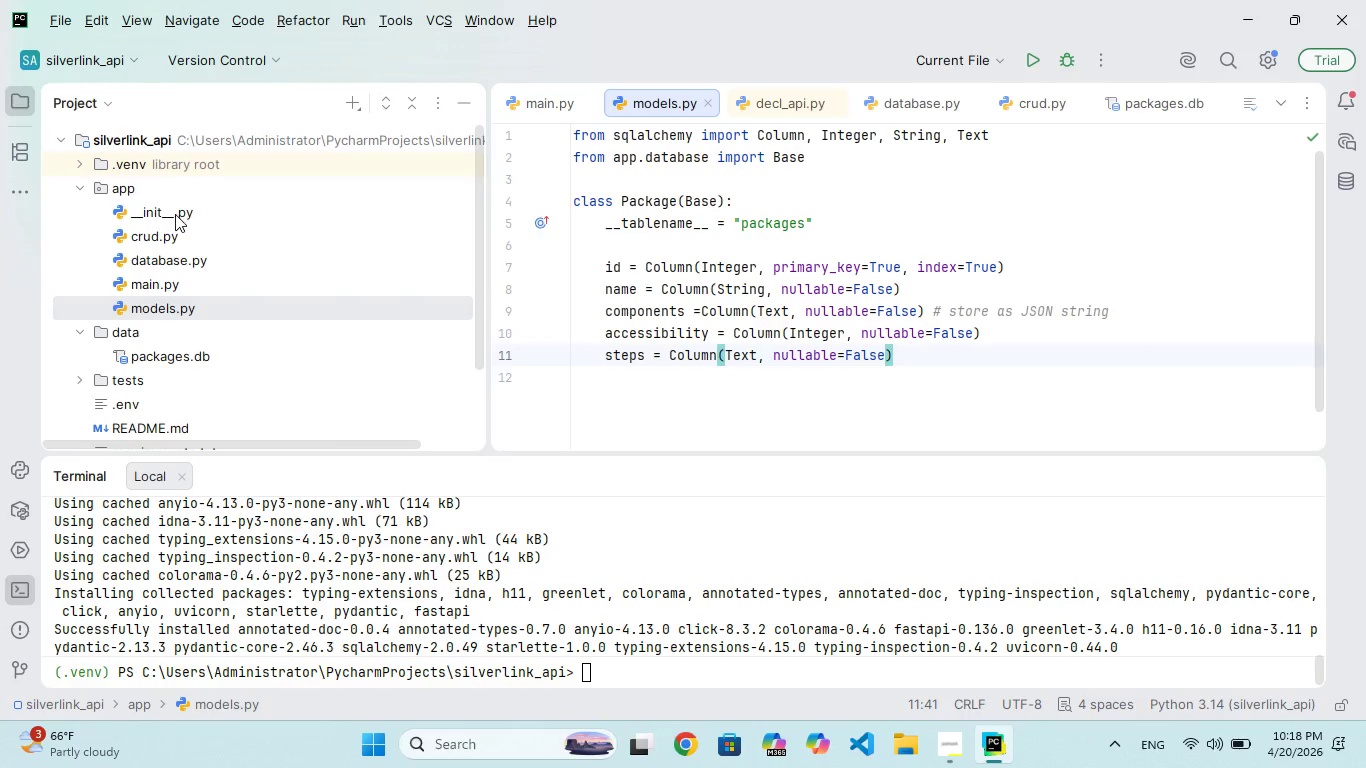 
double_click([168, 243])
 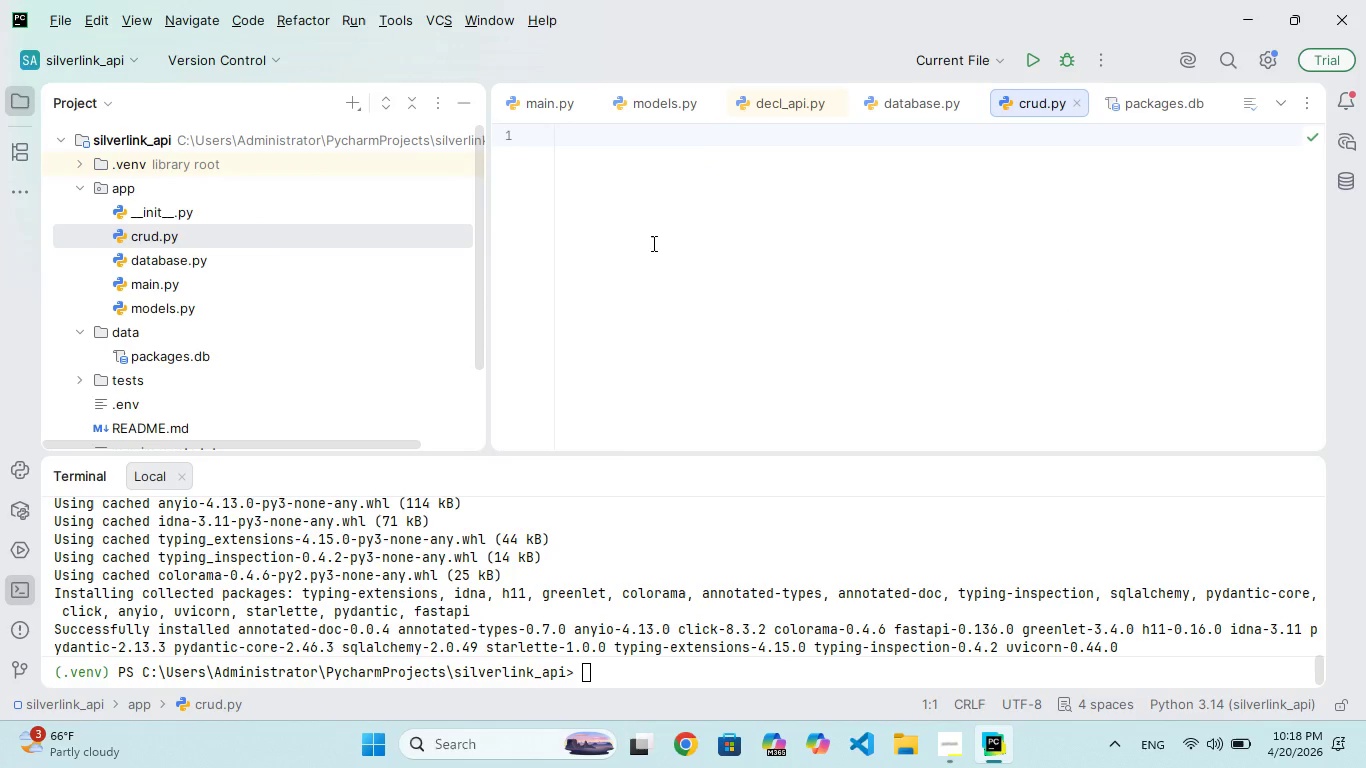 
left_click([664, 220])
 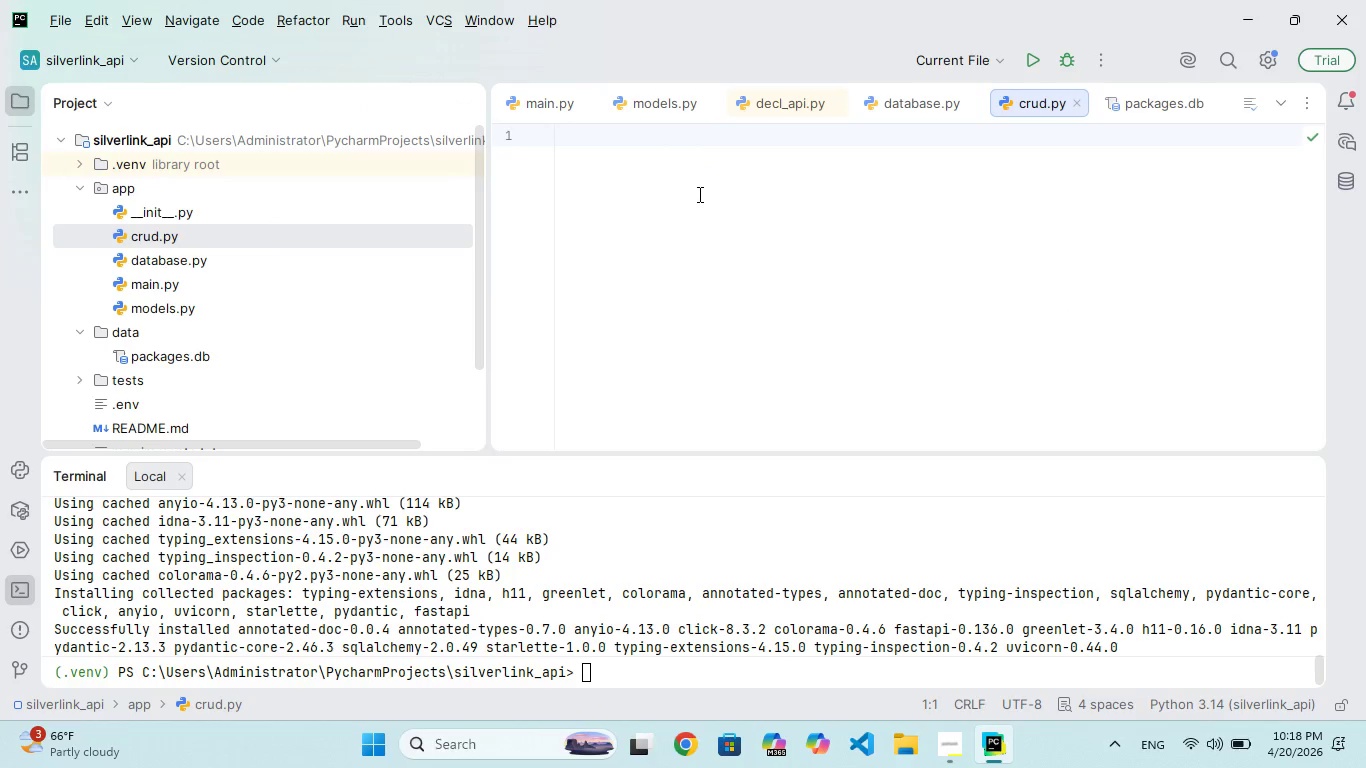 
type(import json)
 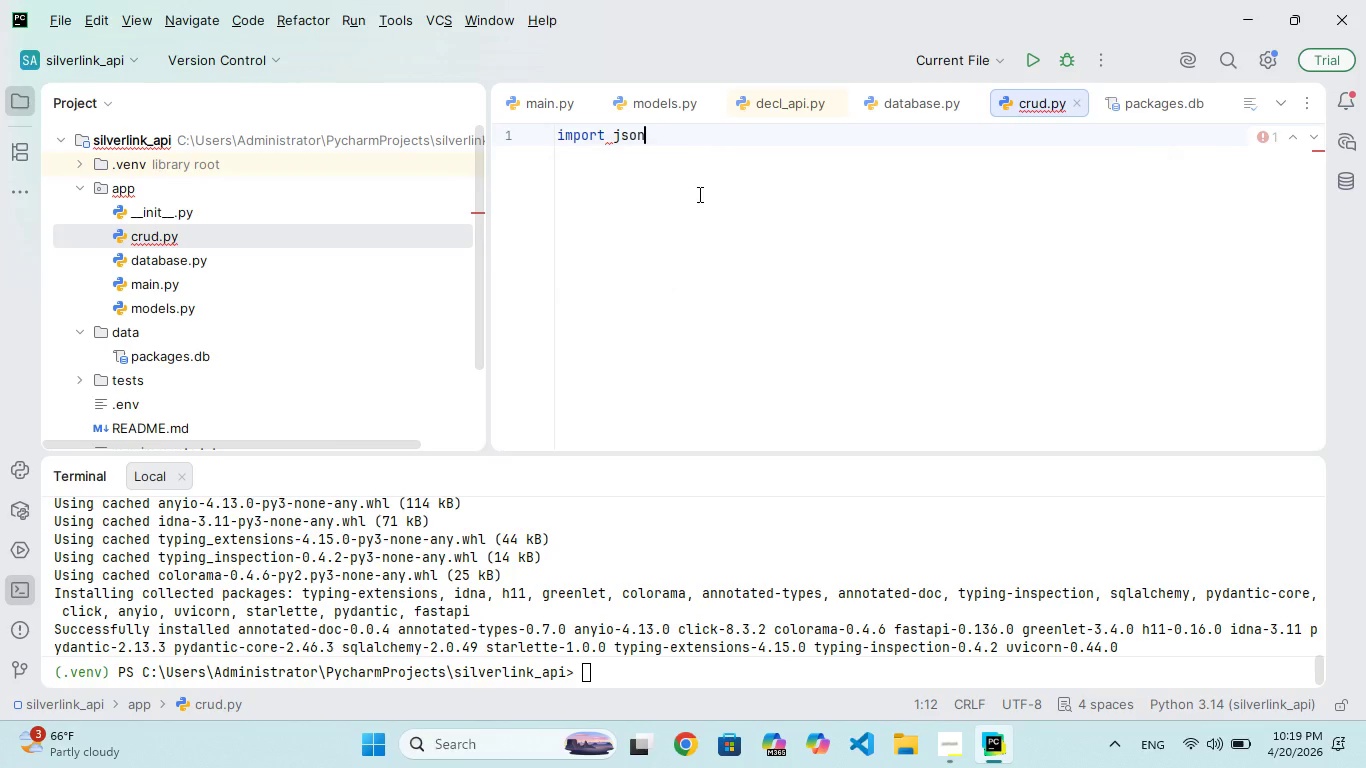 
key(Enter)
 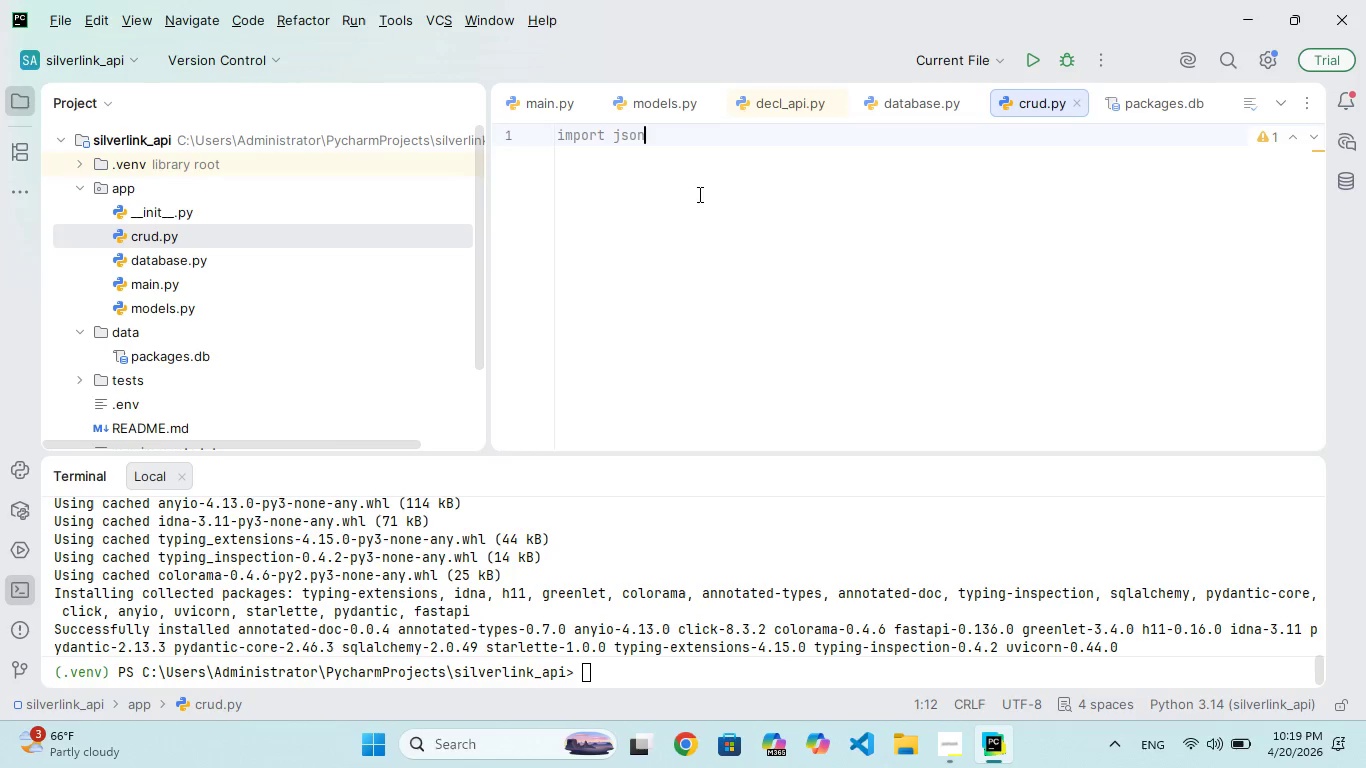 
key(Enter)
 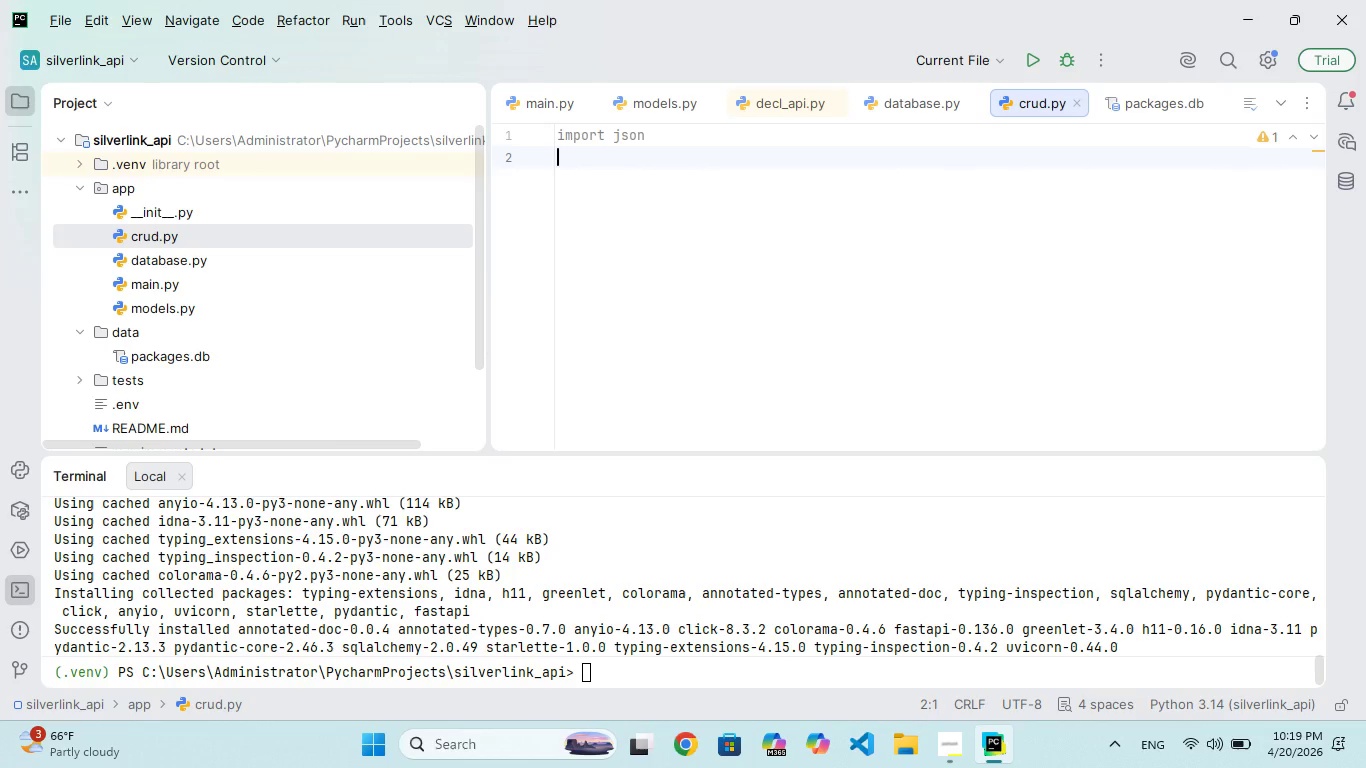 
type(from sqlal)
 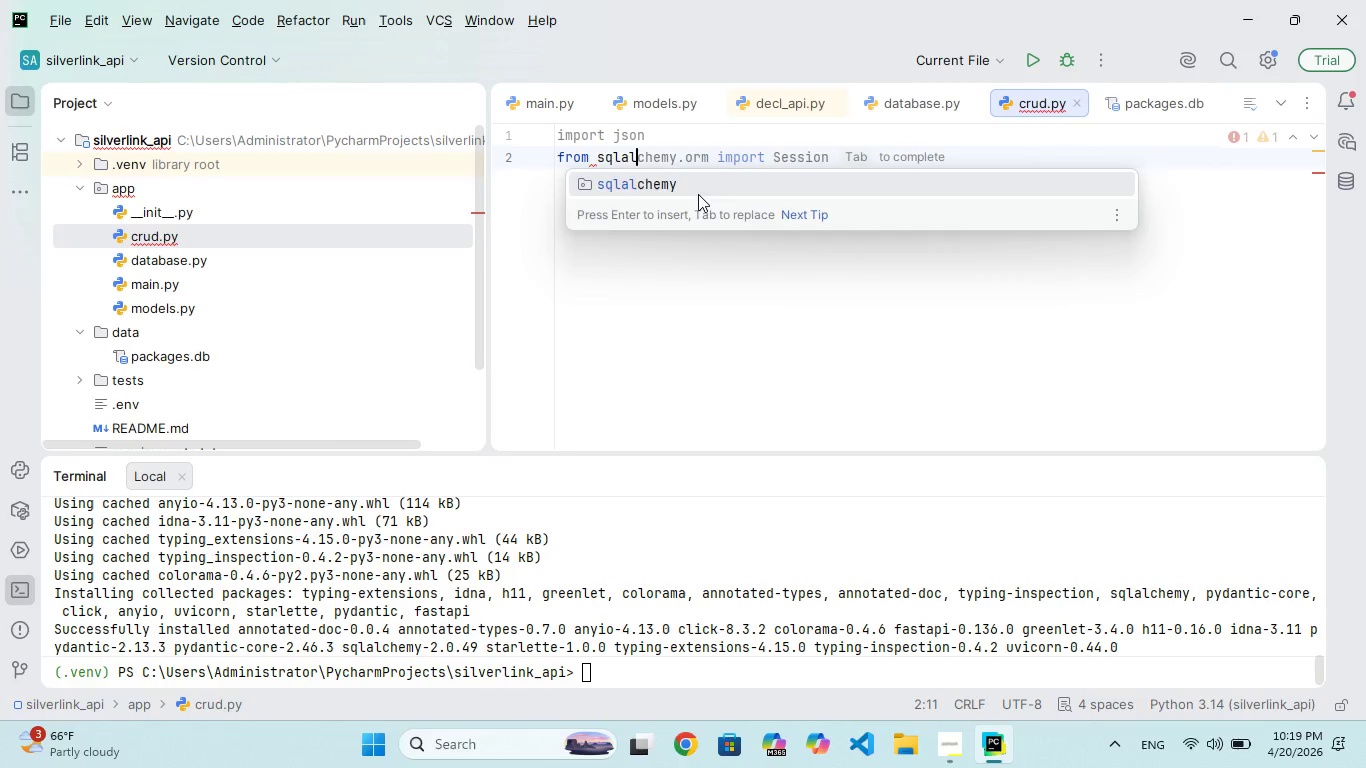 
key(Enter)
 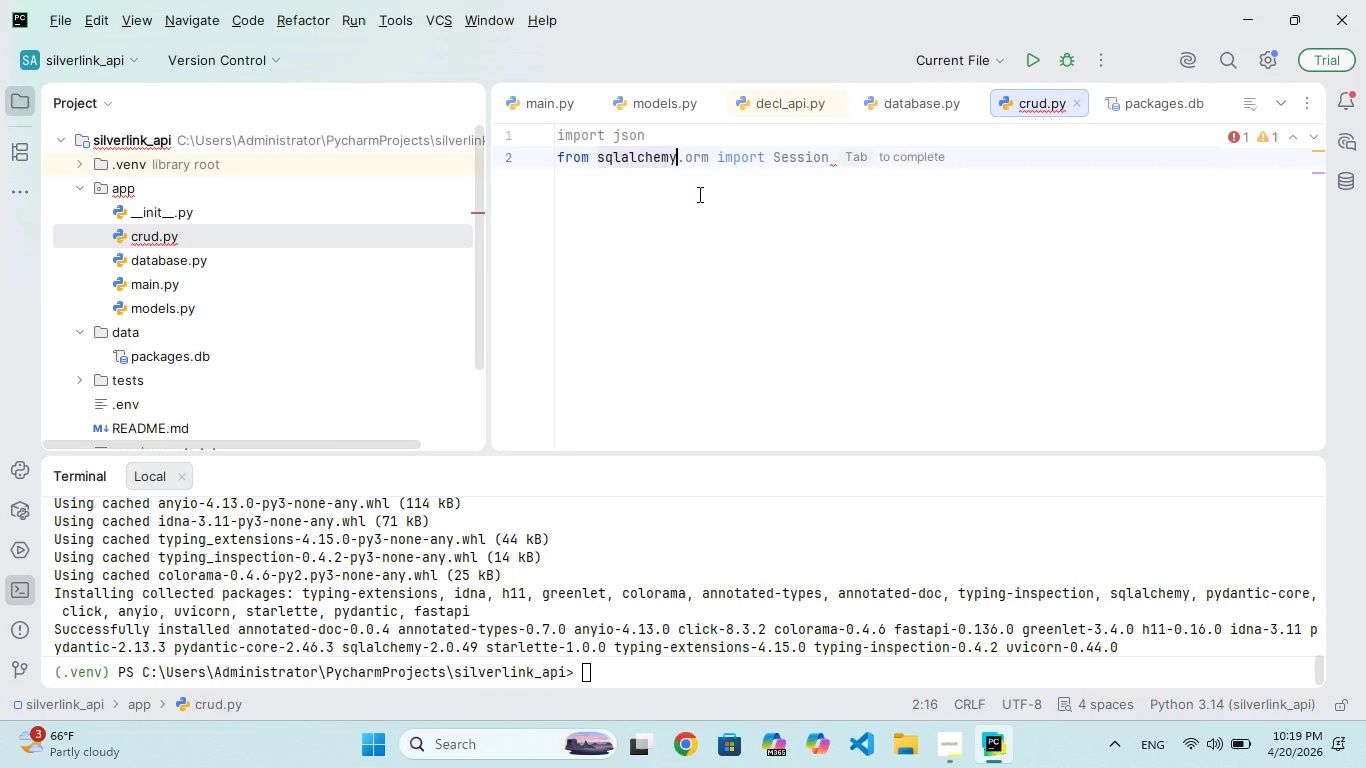 
type(.rm imort Session)
 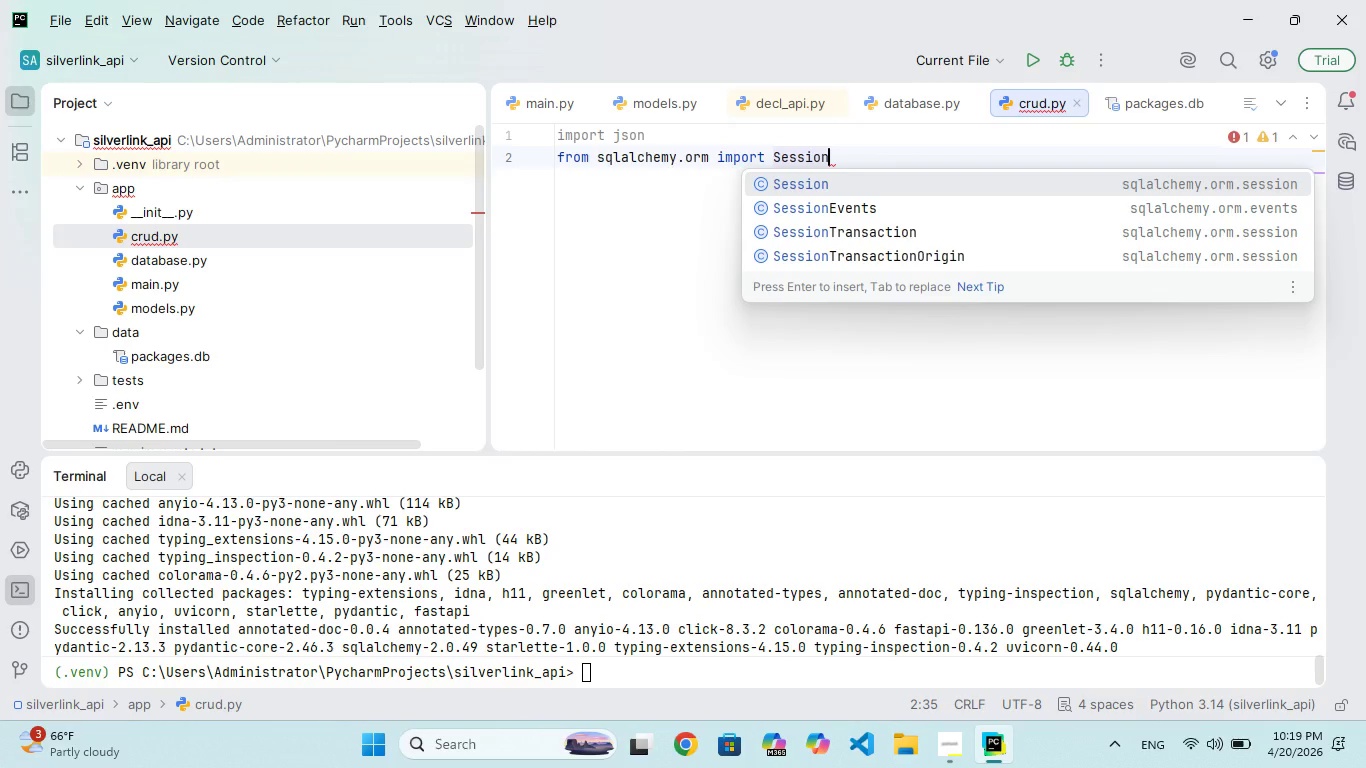 
hold_key(key=P, duration=0.36)
 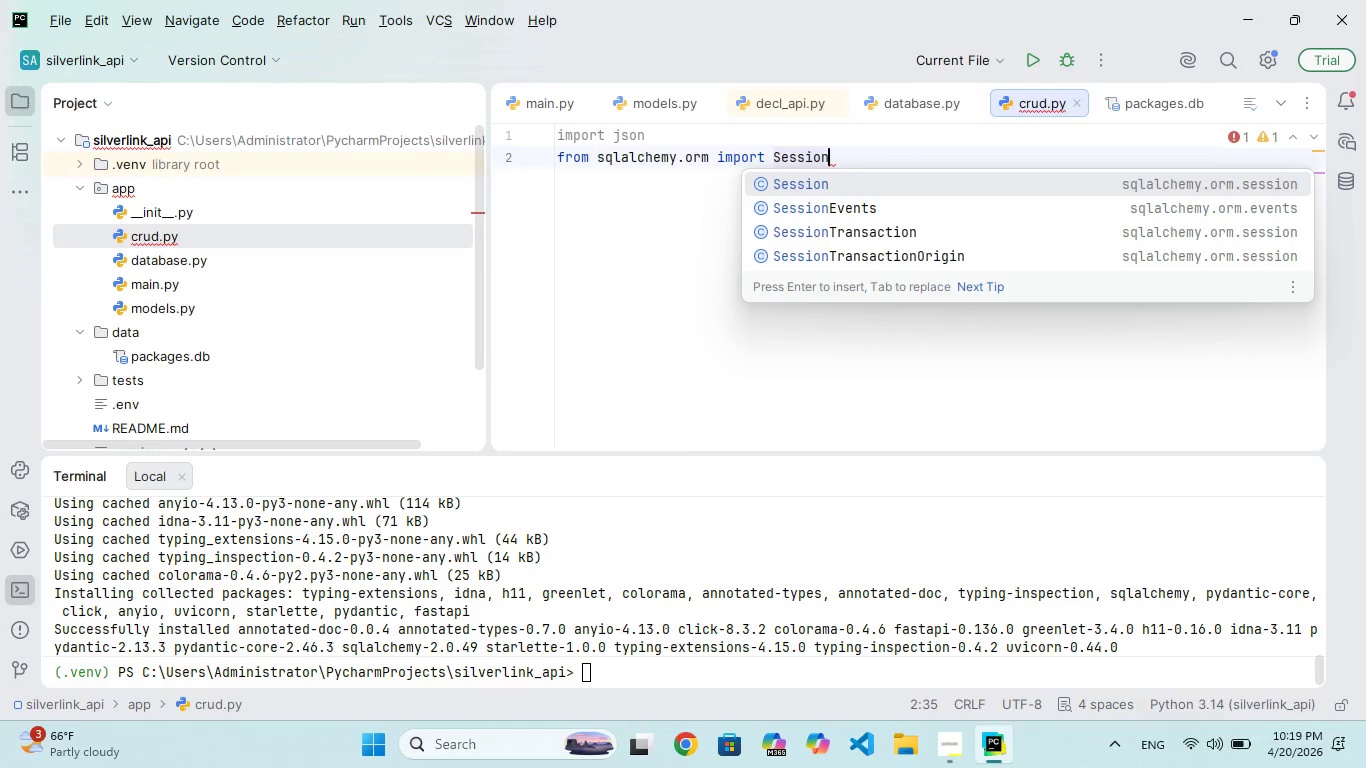 
key(Enter)
 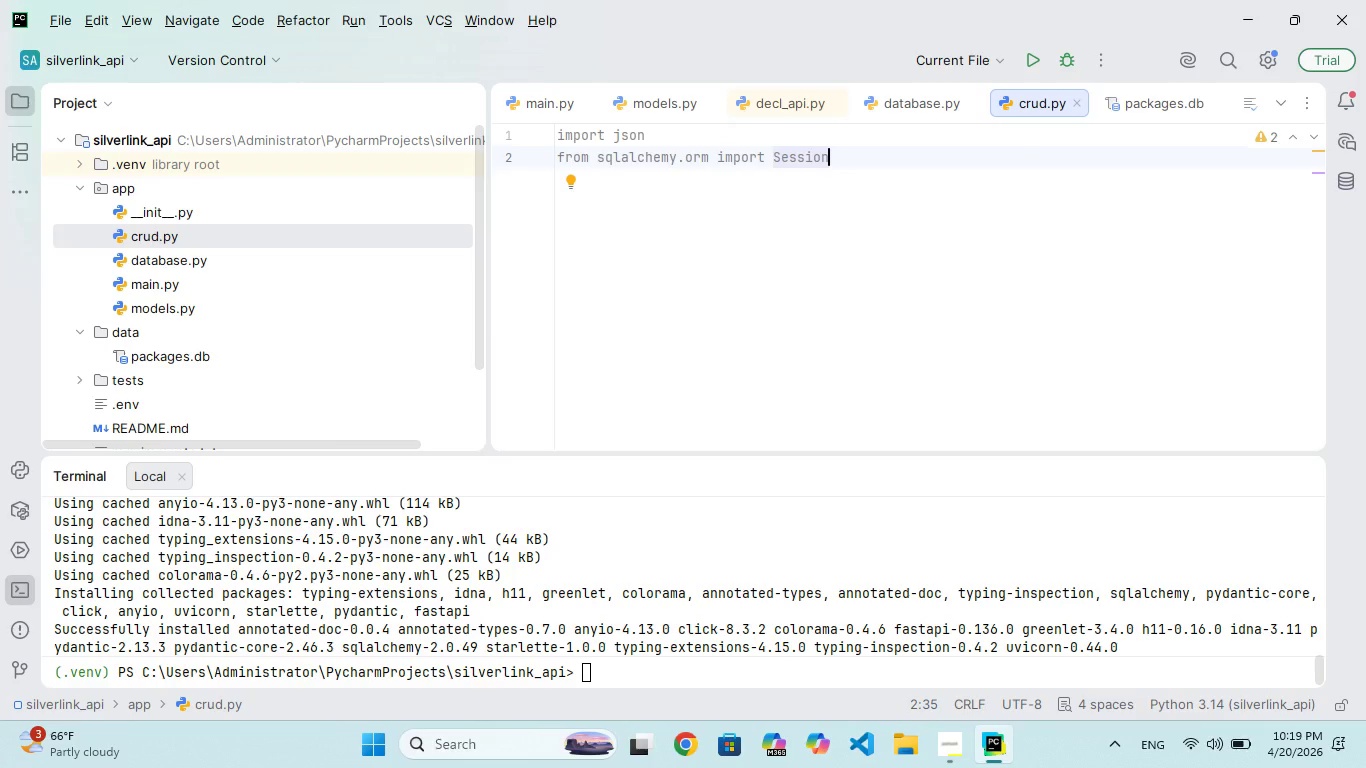 
key(Enter)
 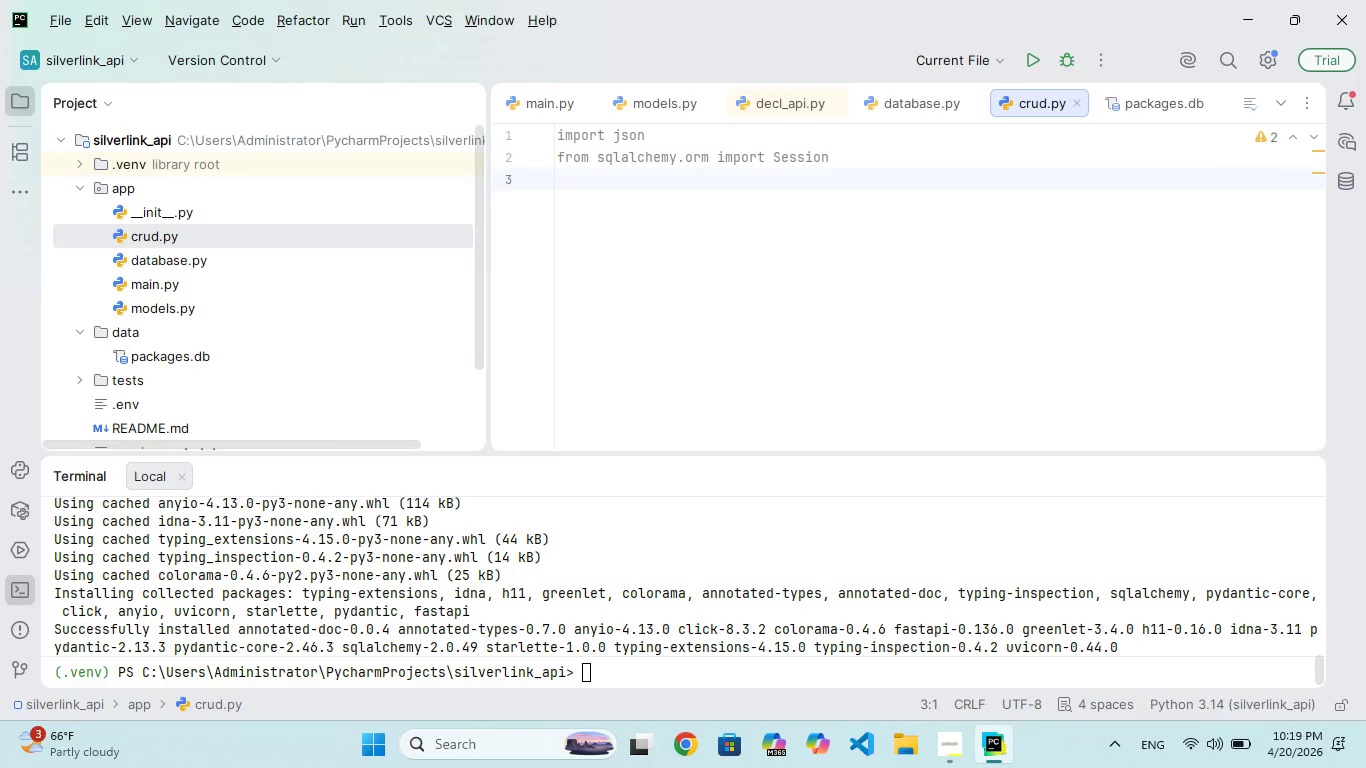 
type(from app,)
key(Backspace)
type(.models import Pack)
 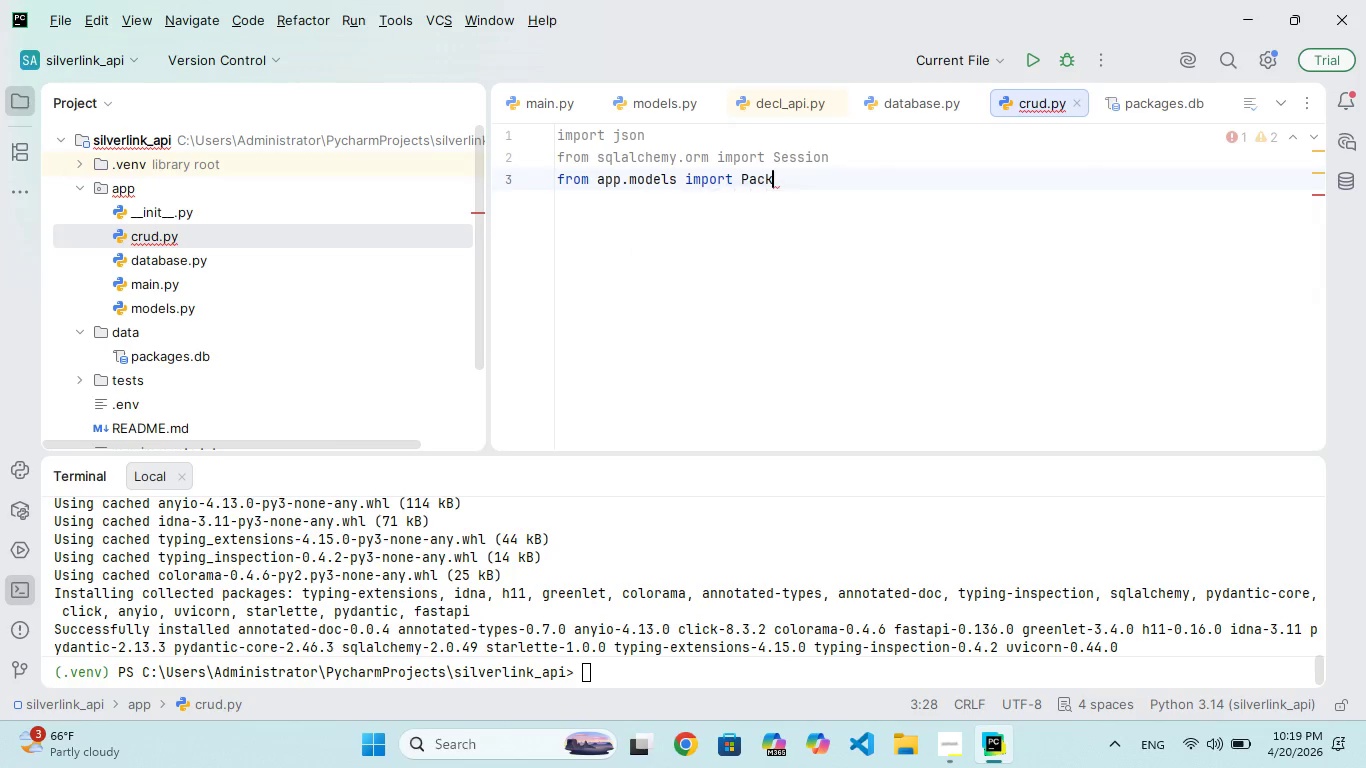 
key(Enter)
 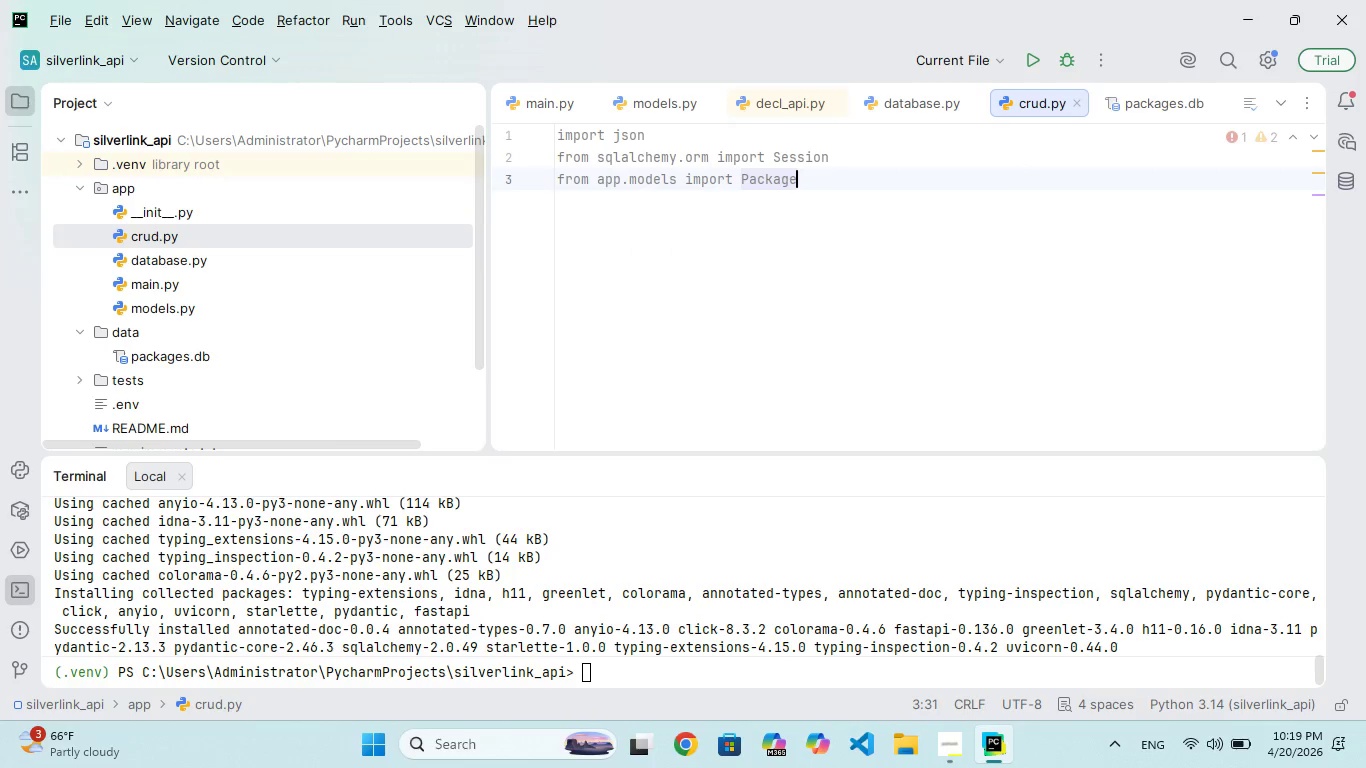 
key(Enter)
 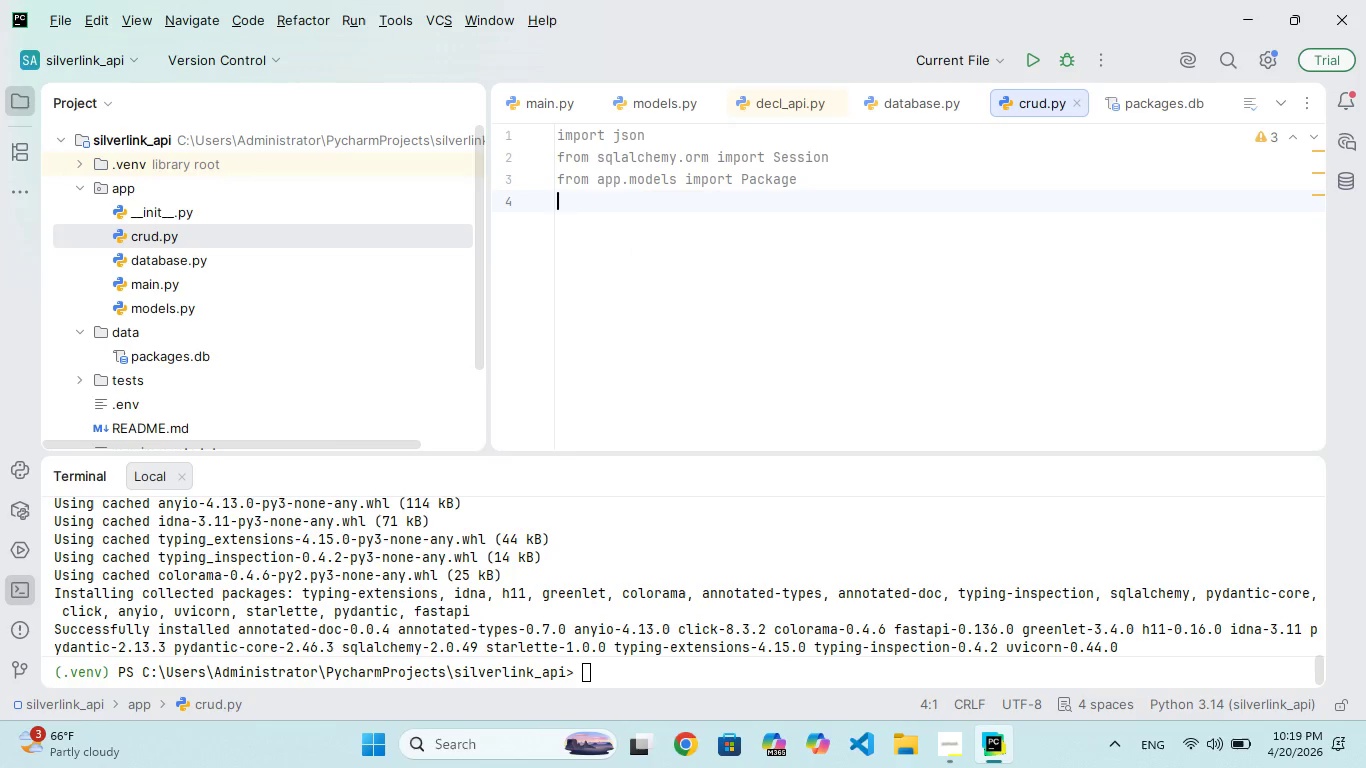 
key(Enter)
 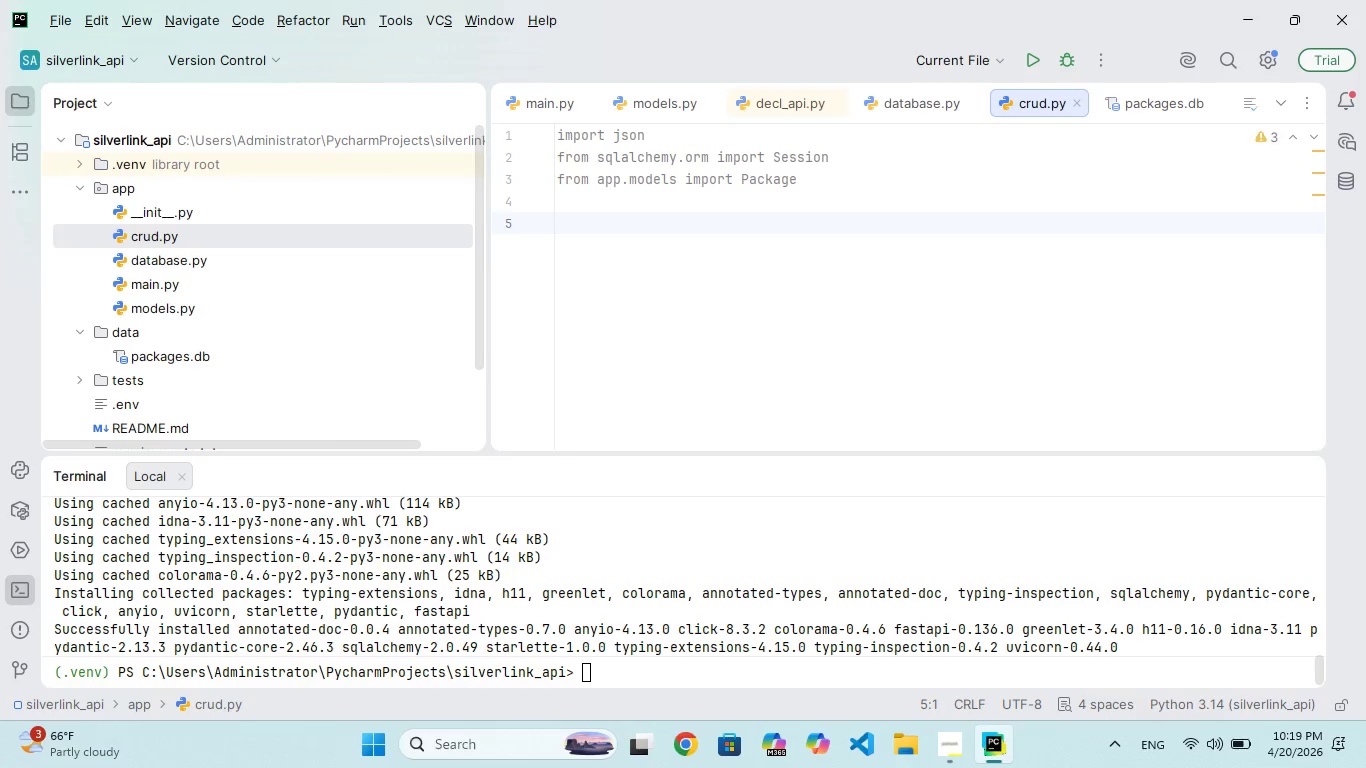 
type(def t_packages(db: Sessin)
 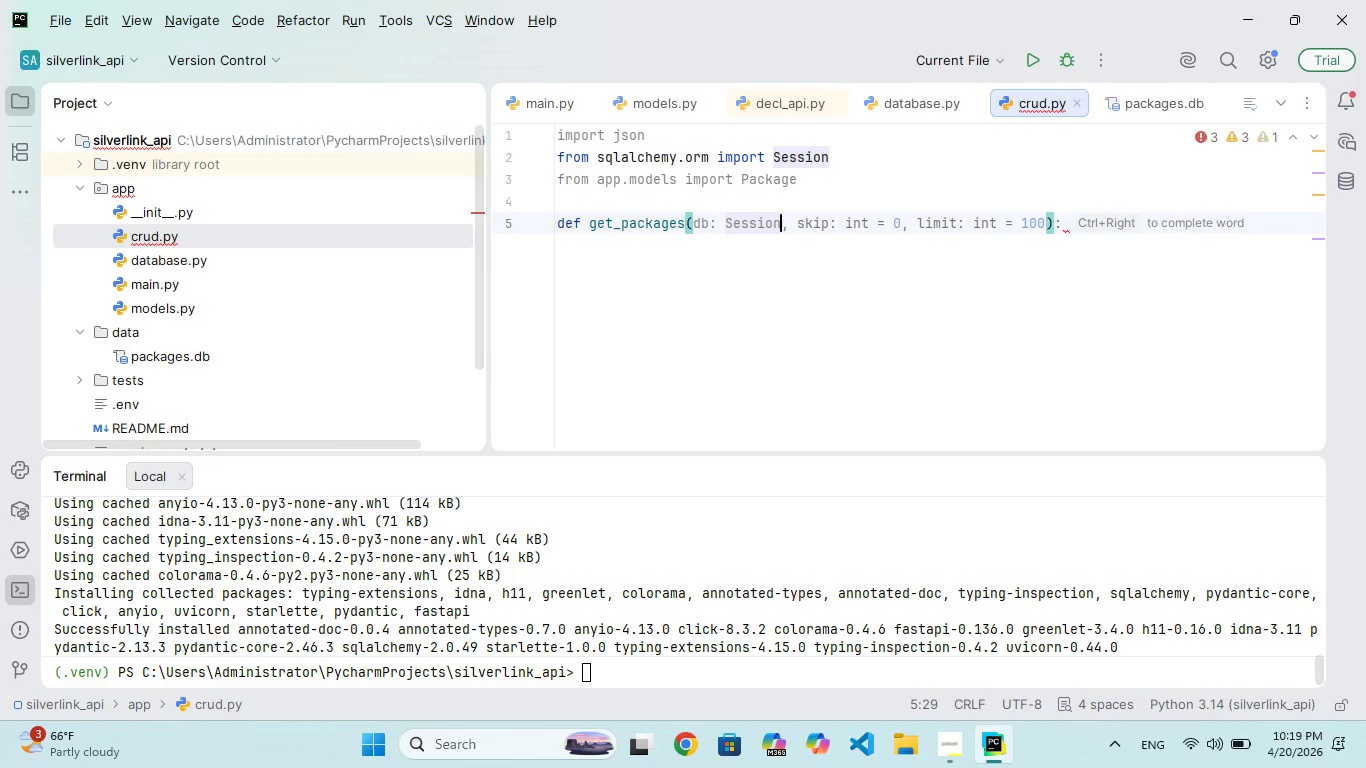 
 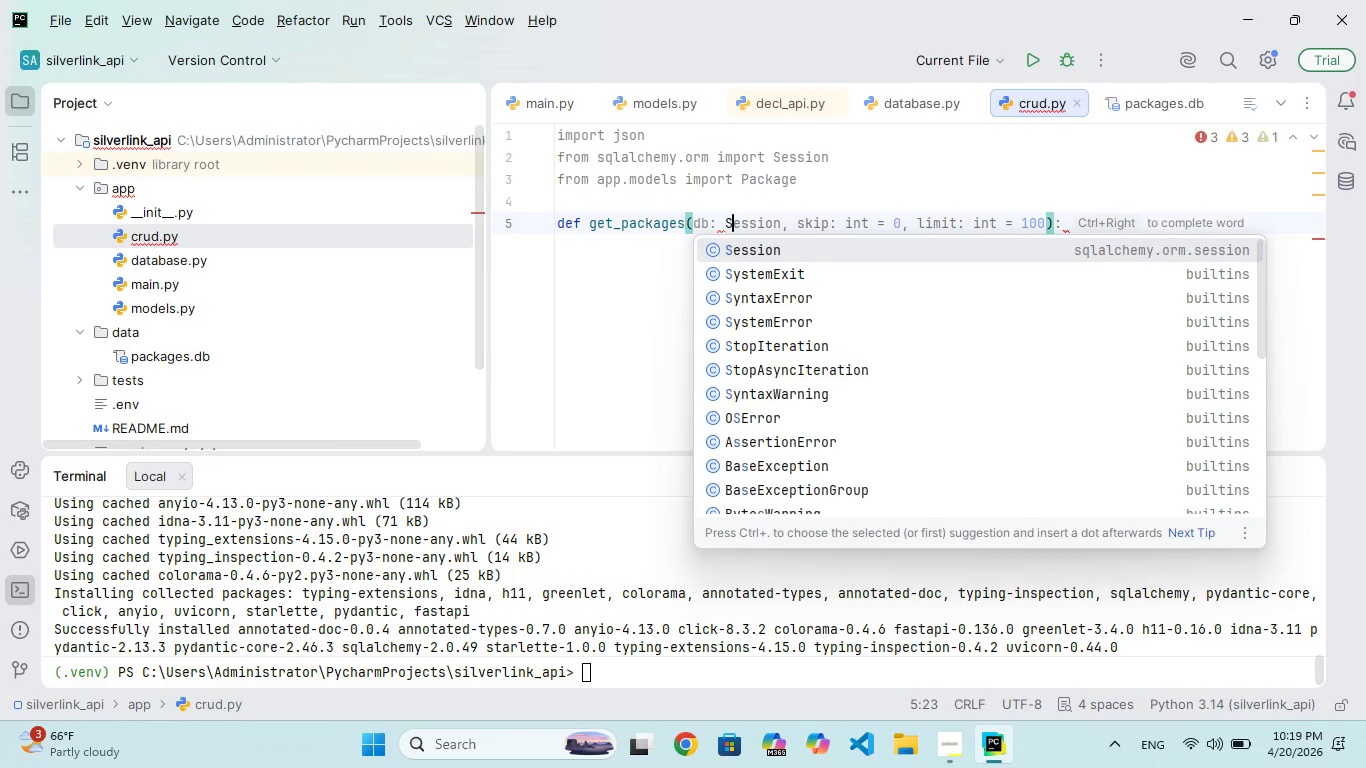 
hold_key(key=O, duration=0.33)
 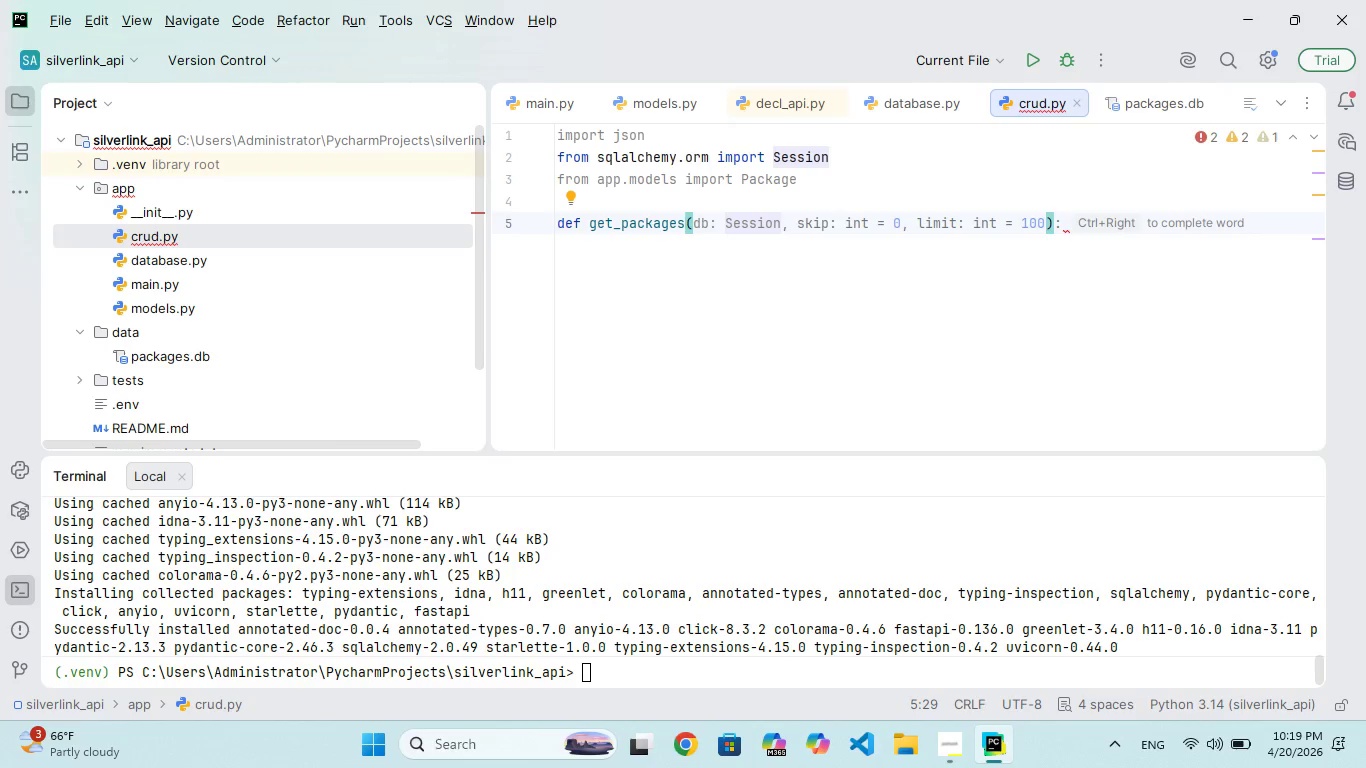 
key(ArrowRight)
 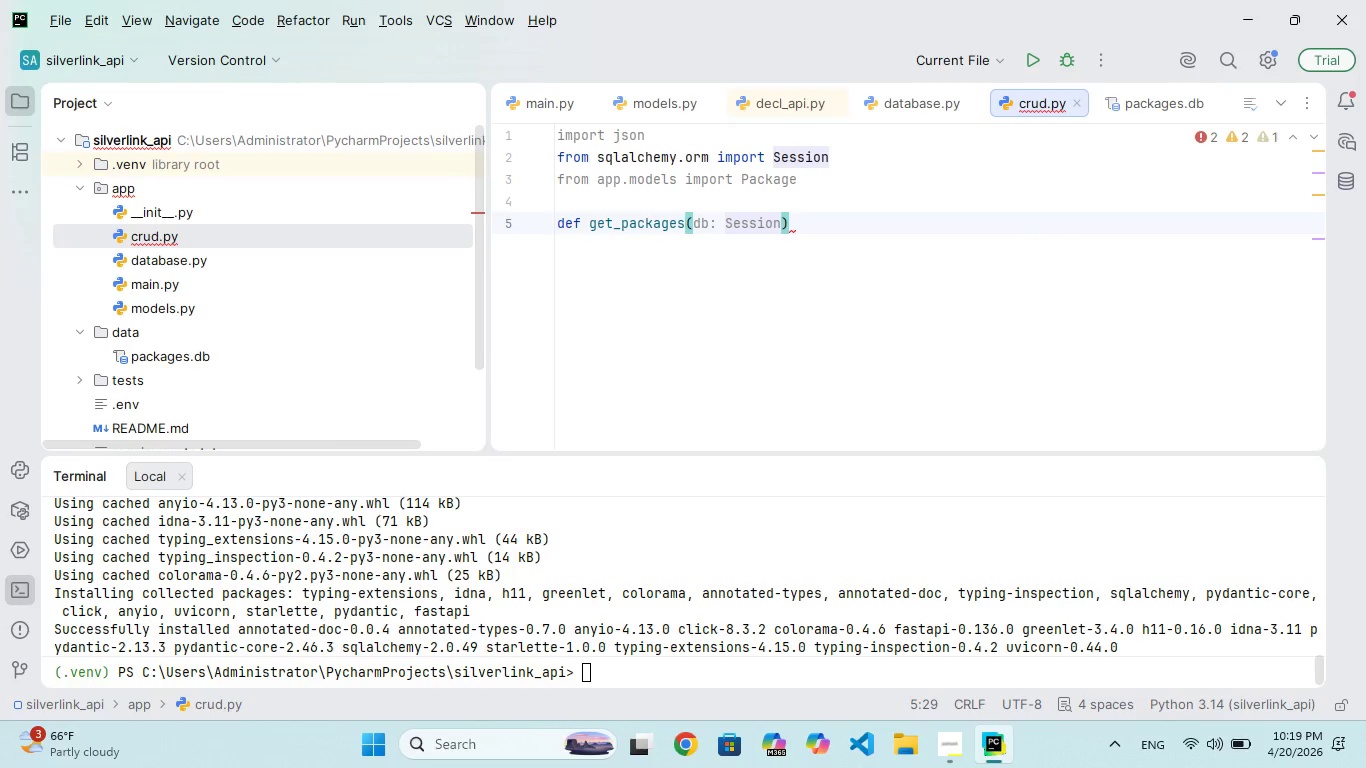 
key(ArrowRight)
 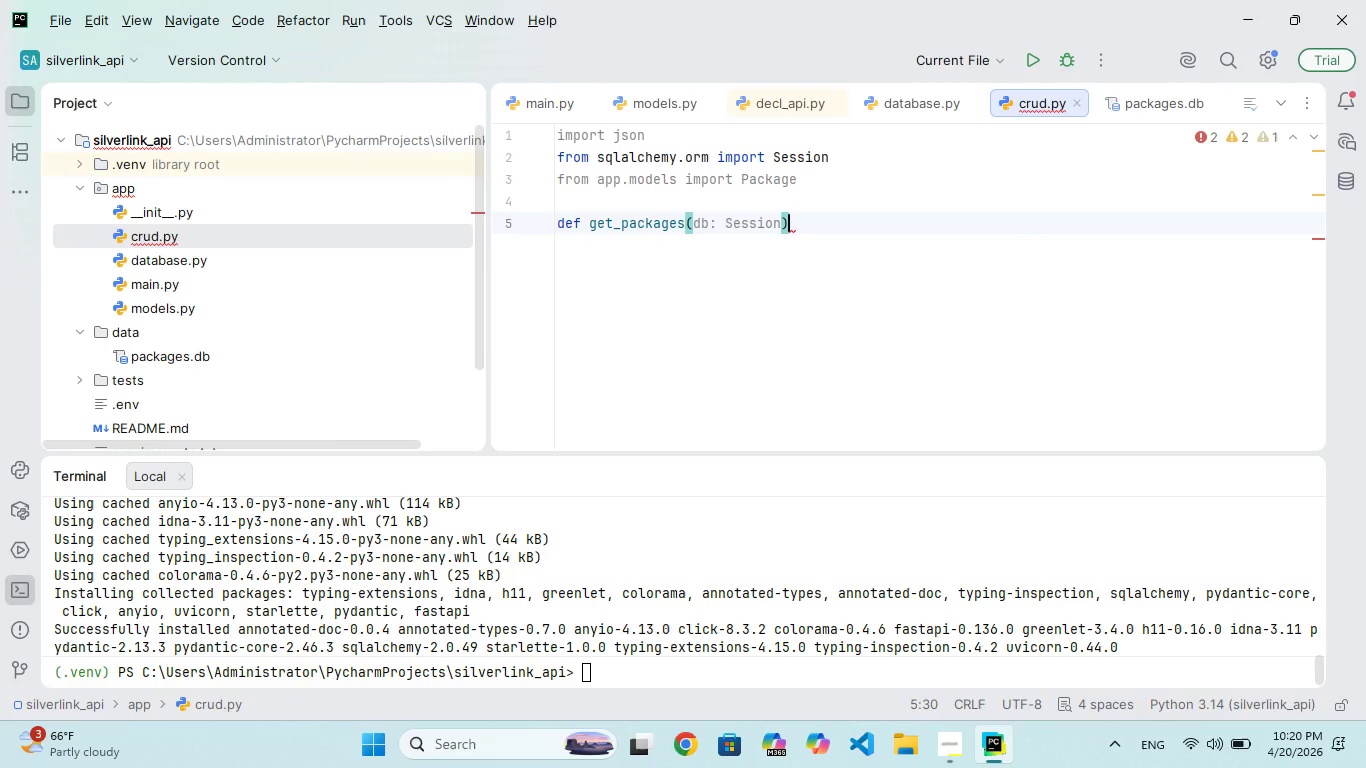 
key(Shift+Semicolon)
 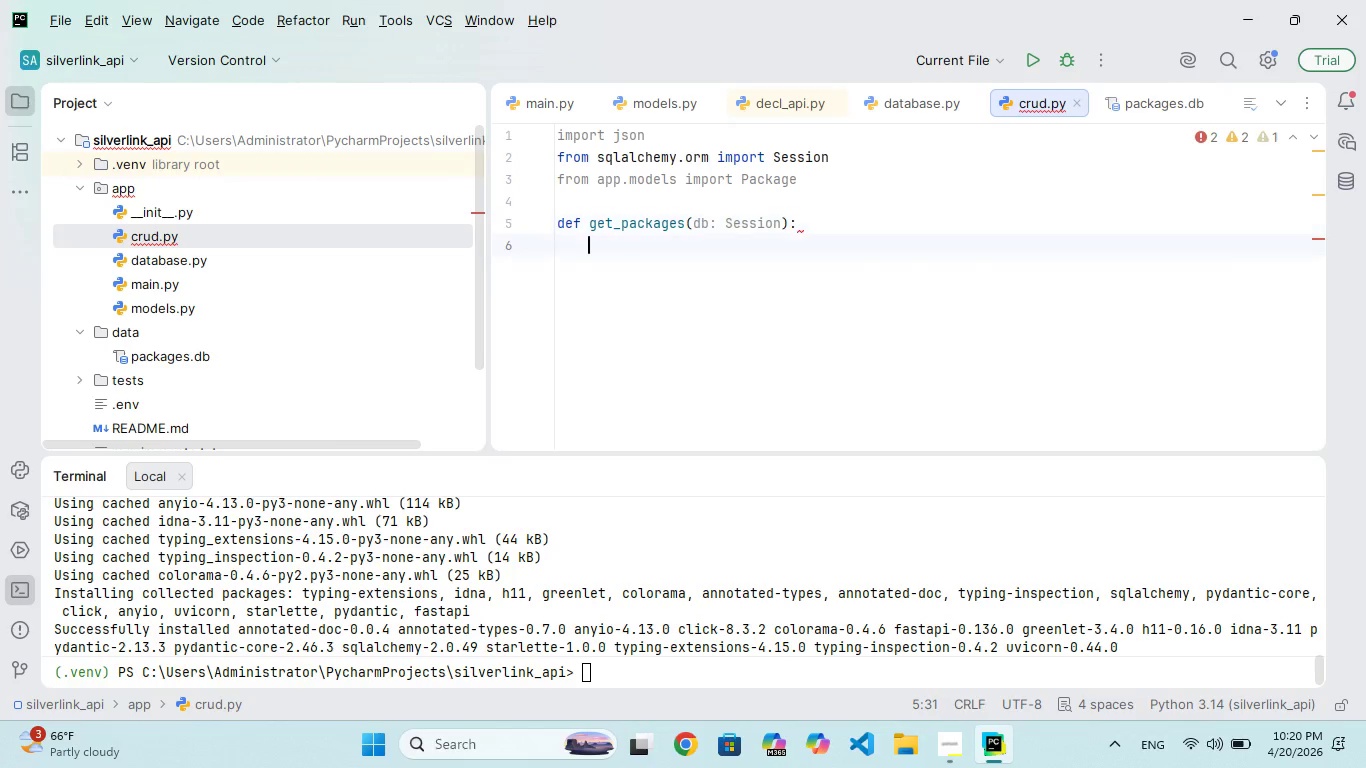 
key(Enter)
 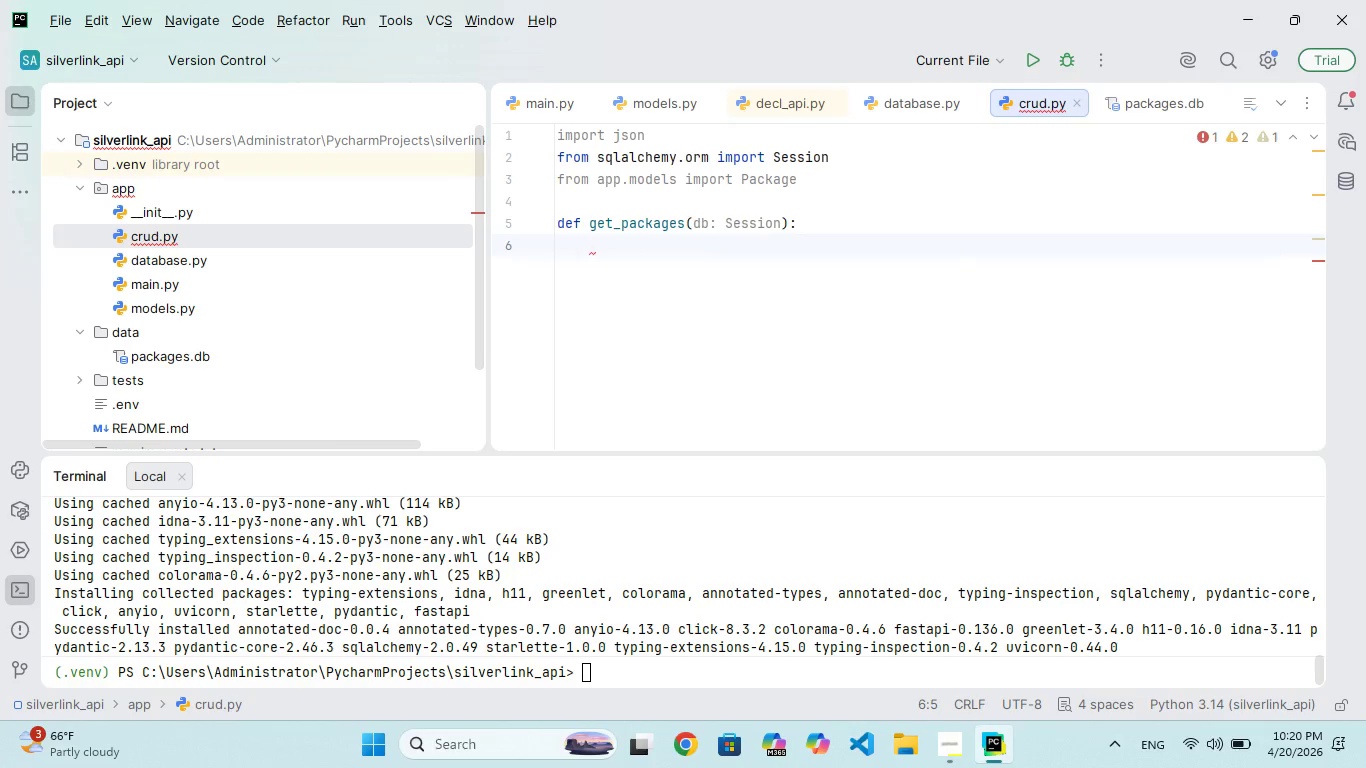 
type(retur db.qu)
 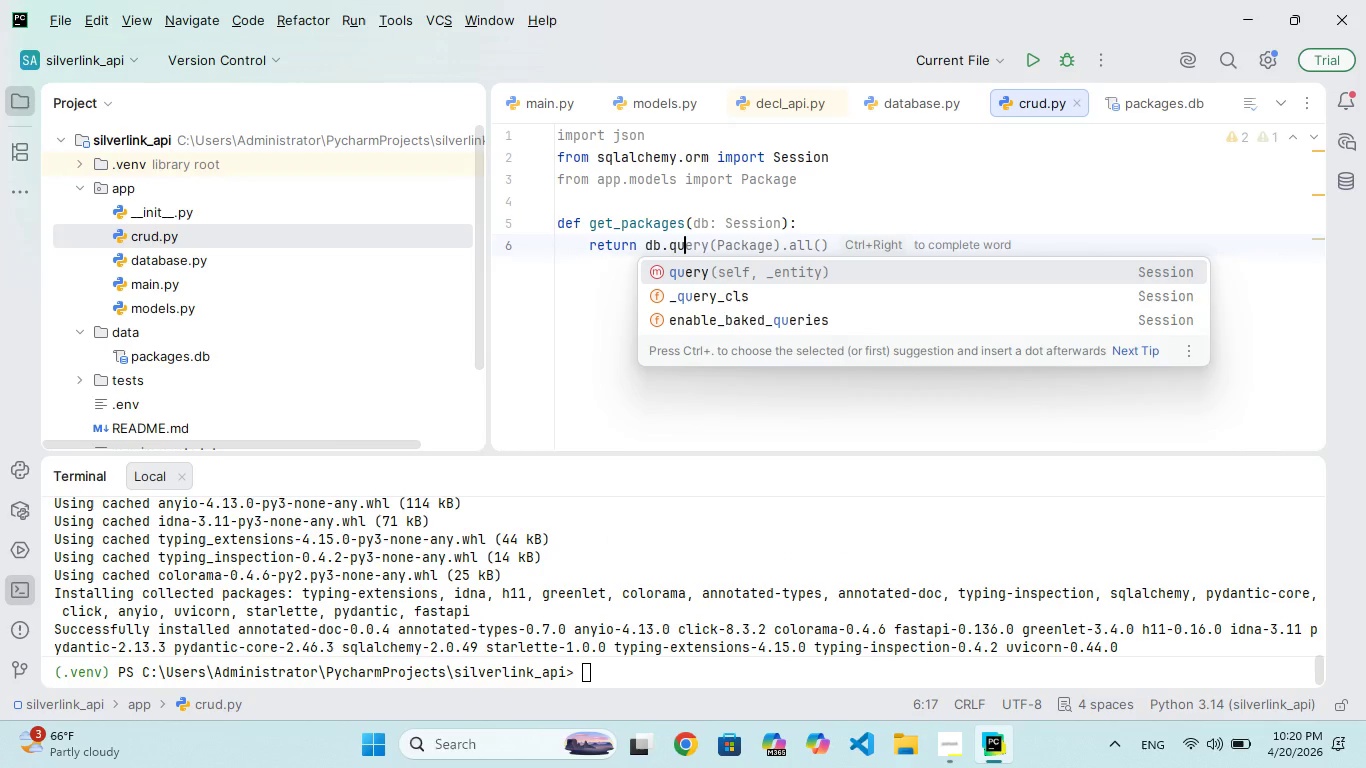 
hold_key(key=N, duration=0.34)
 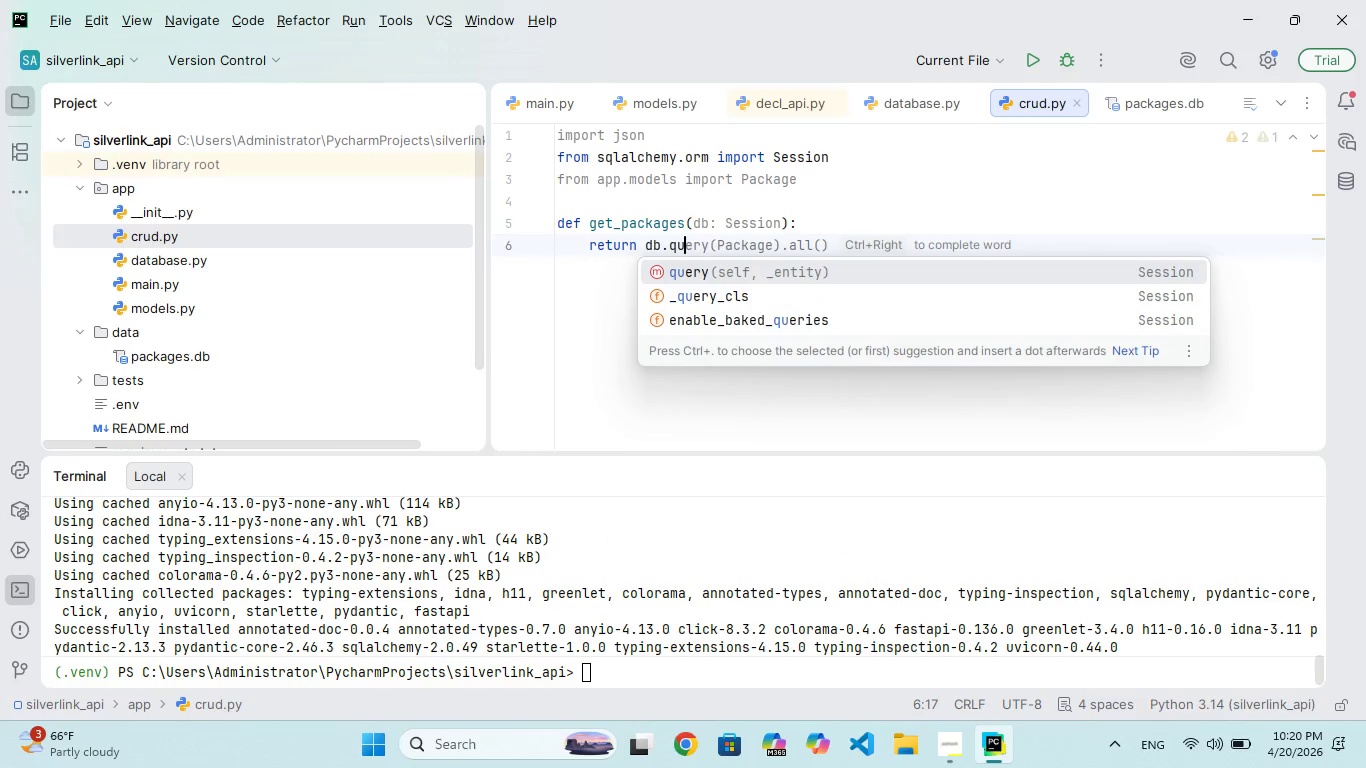 
hold_key(key=E, duration=0.36)
 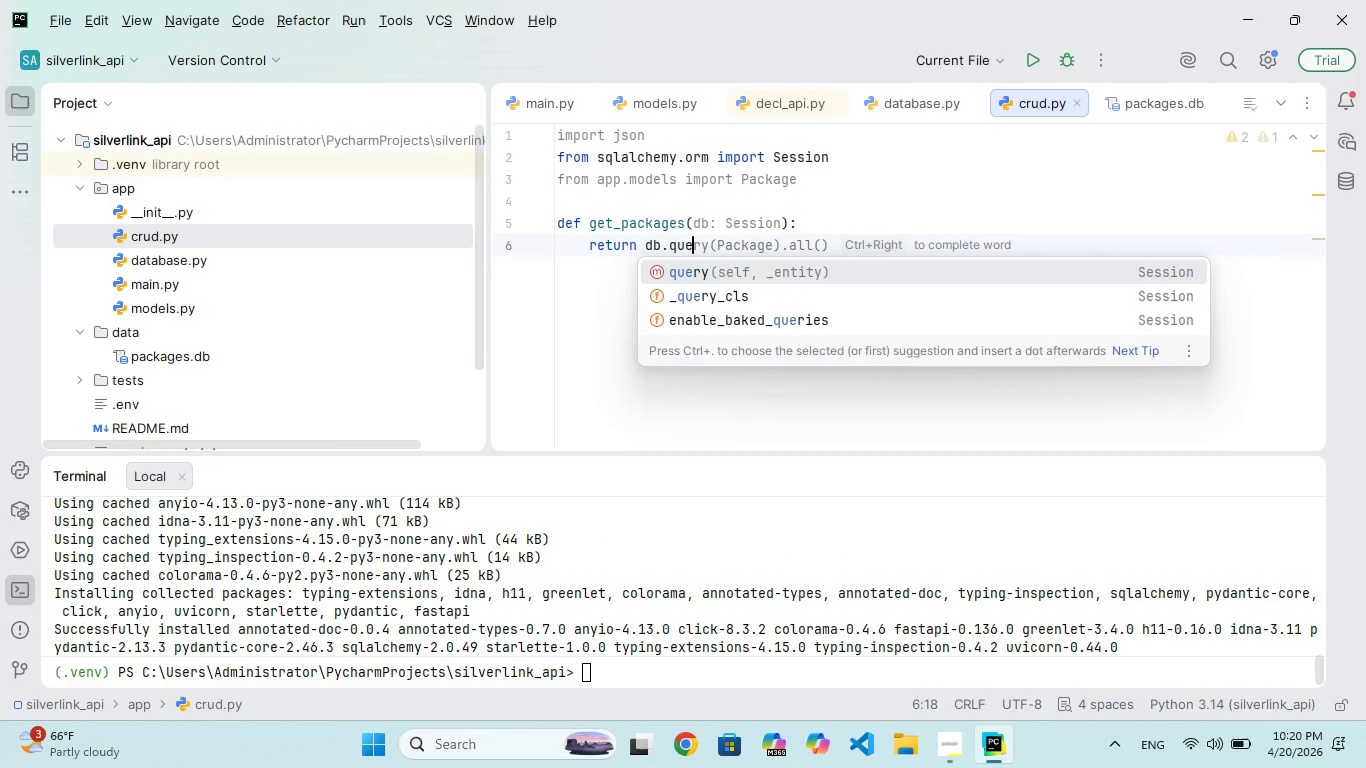 
type(r(Package)
 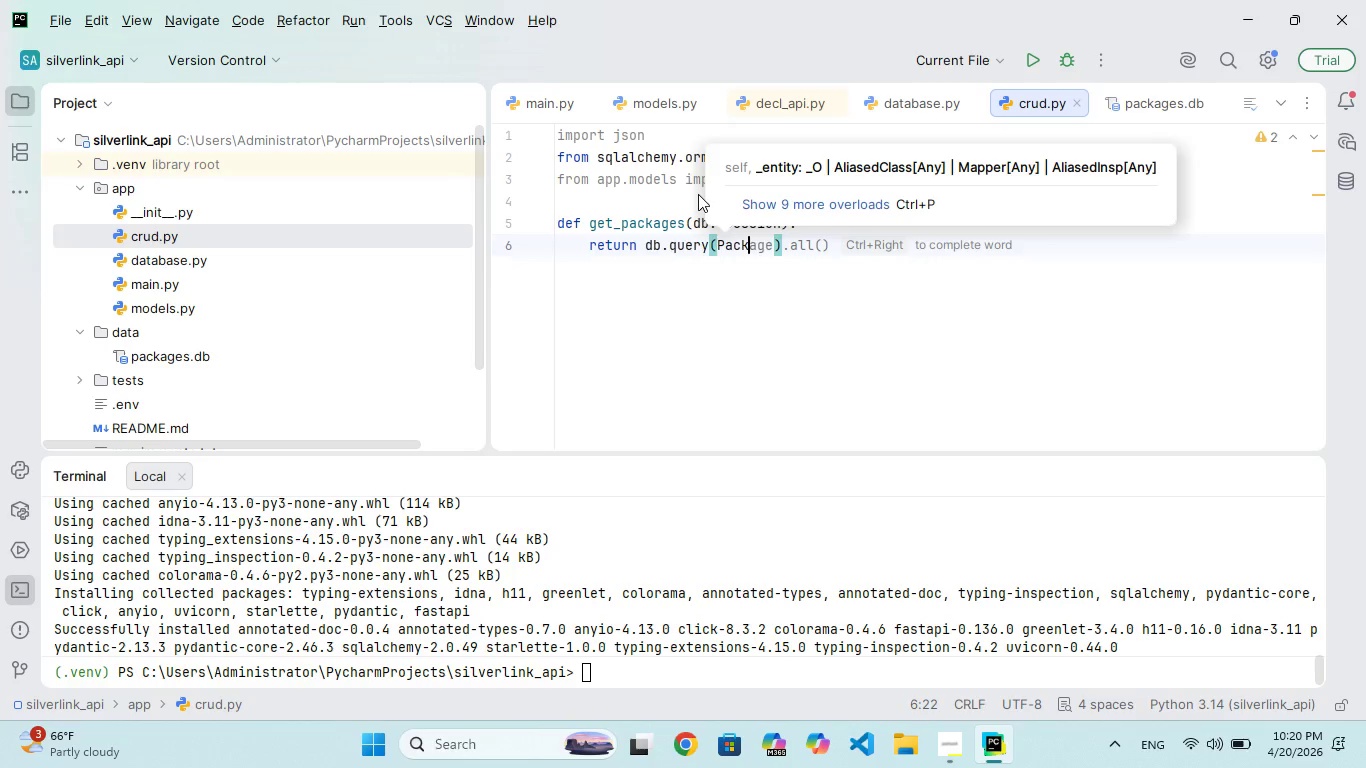 
hold_key(key=Y, duration=0.31)
 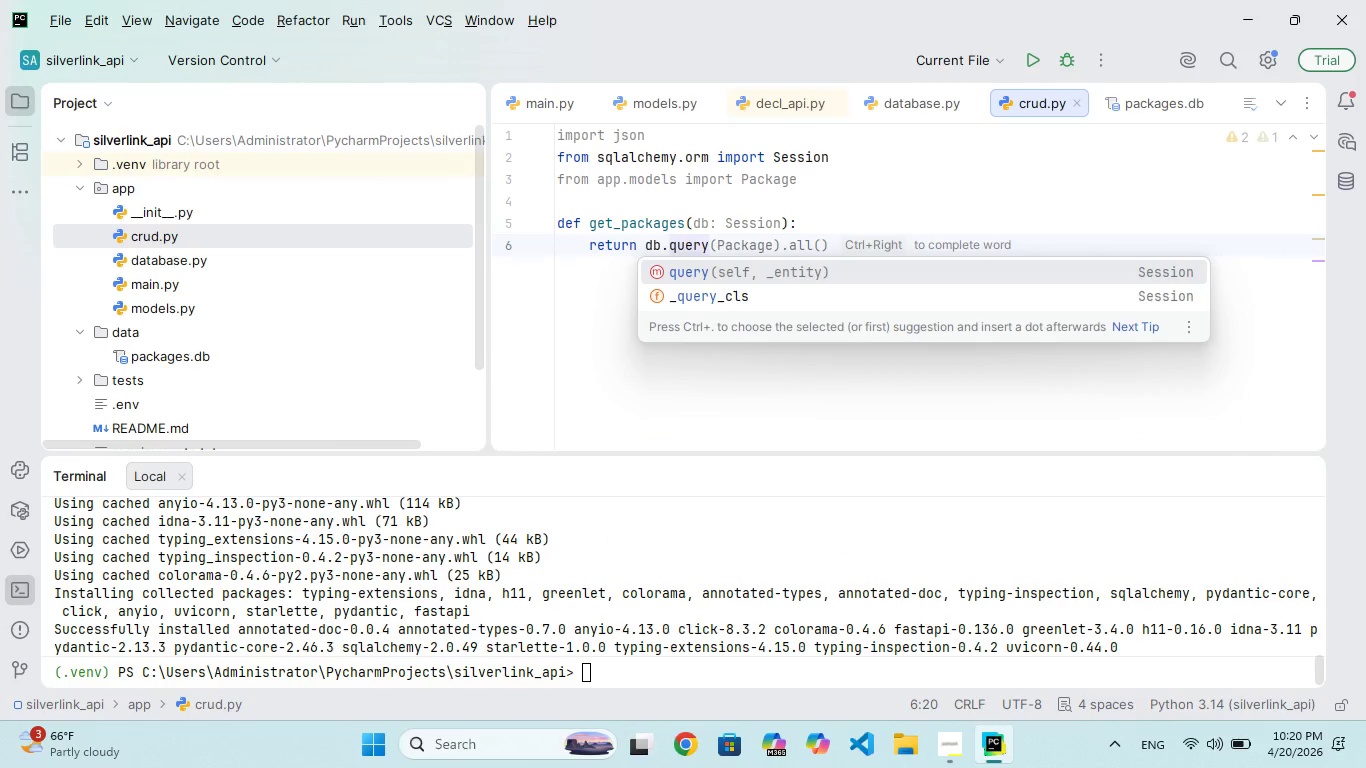 
key(ArrowRight)
 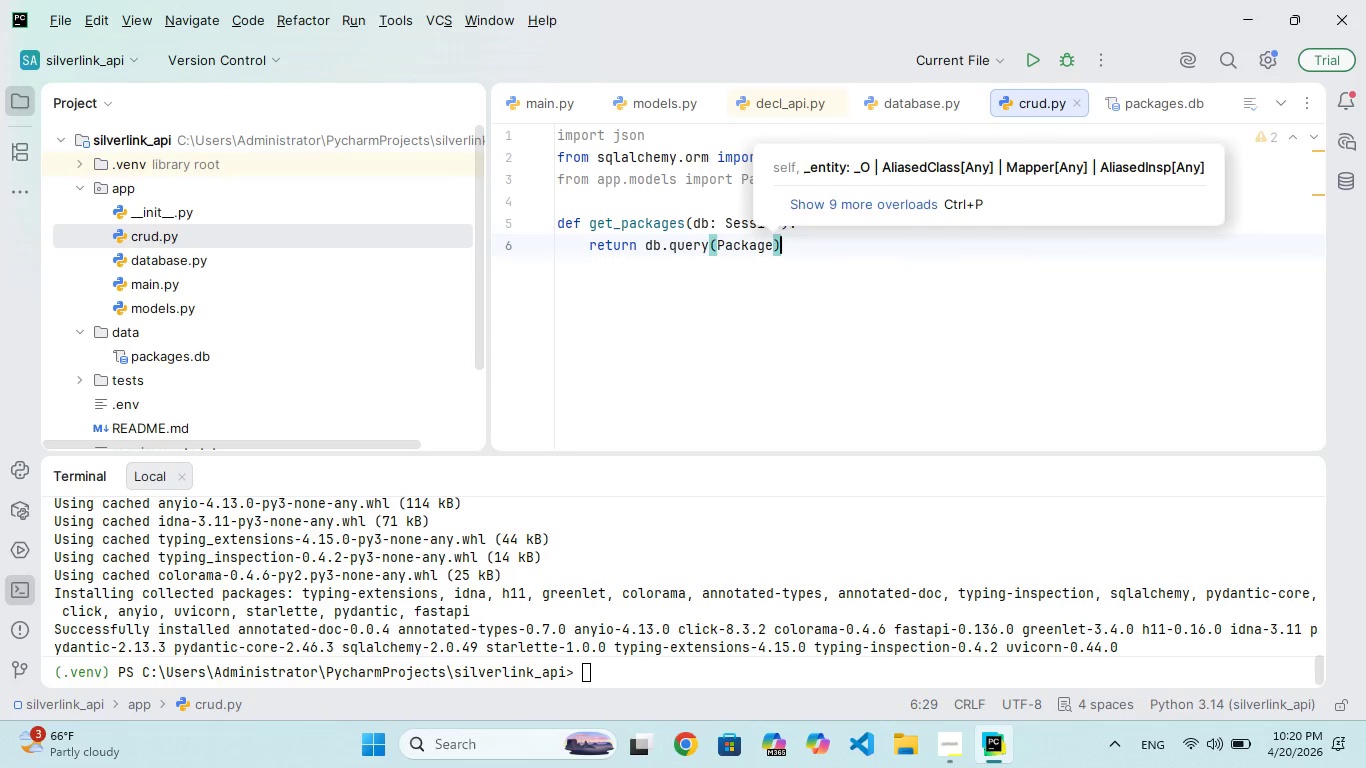 
key(ArrowRight)
 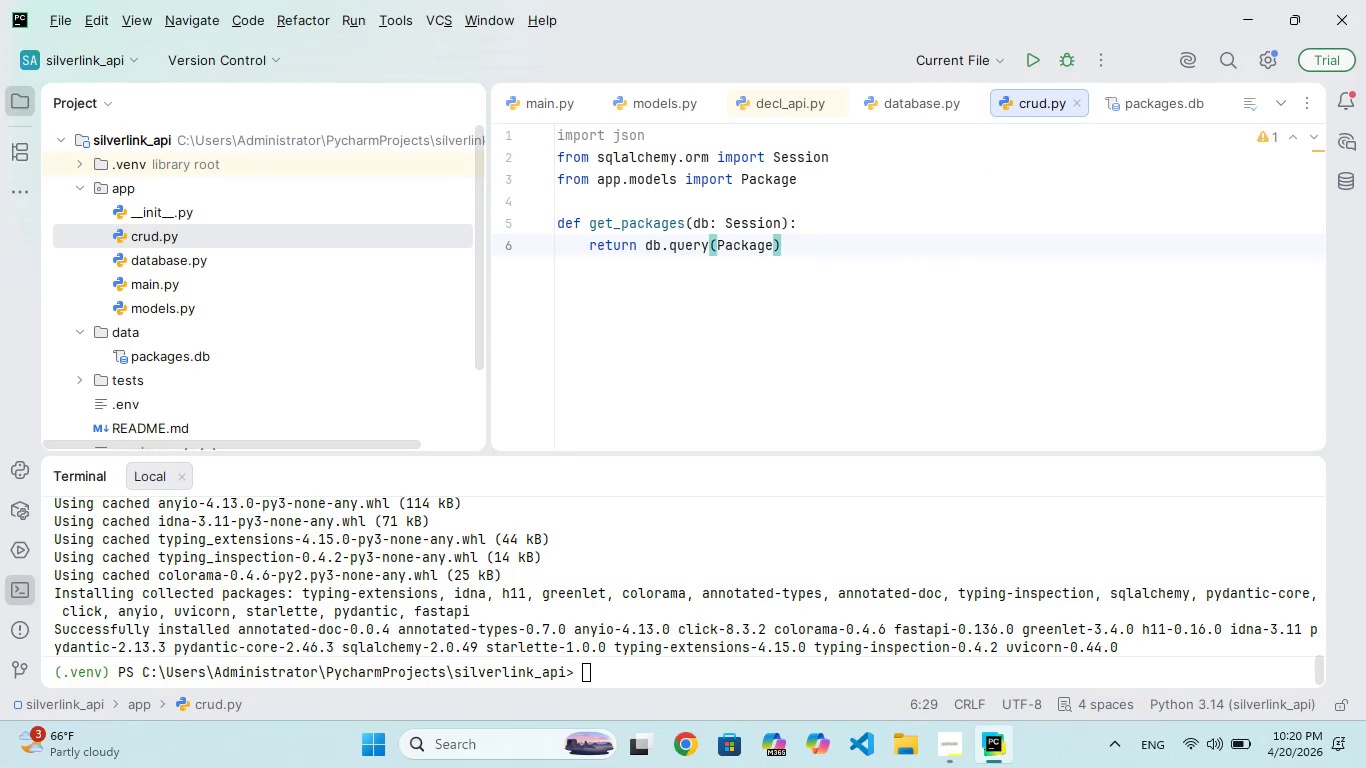 
type(.all)
 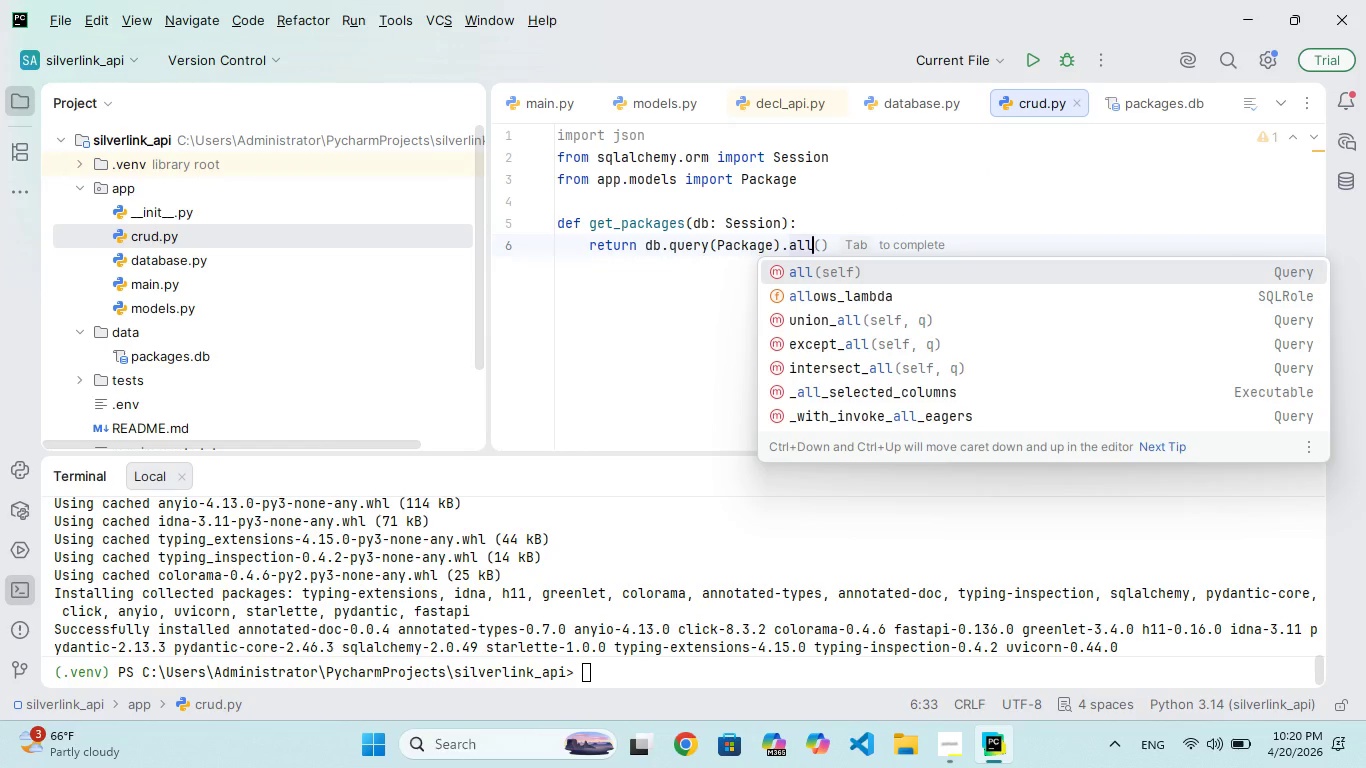 
key(Enter)
 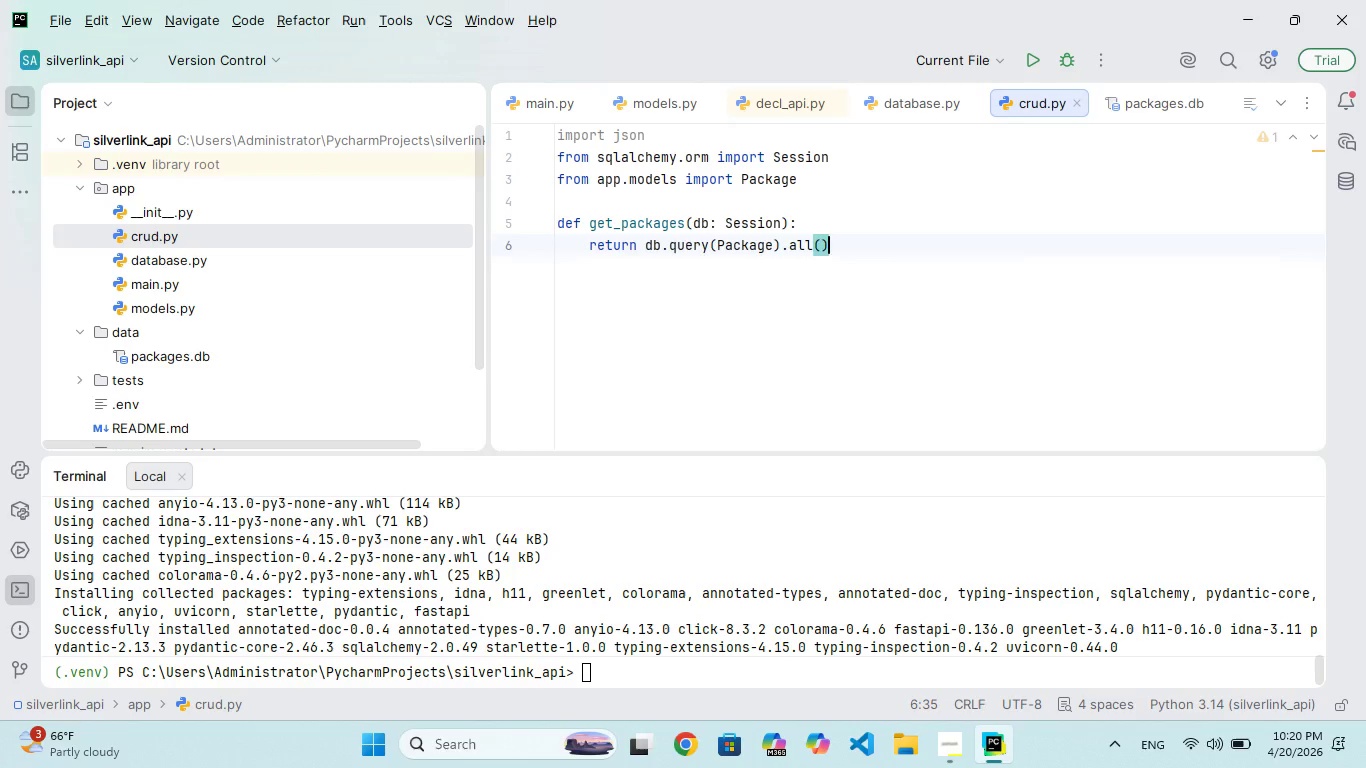 
key(Enter)
 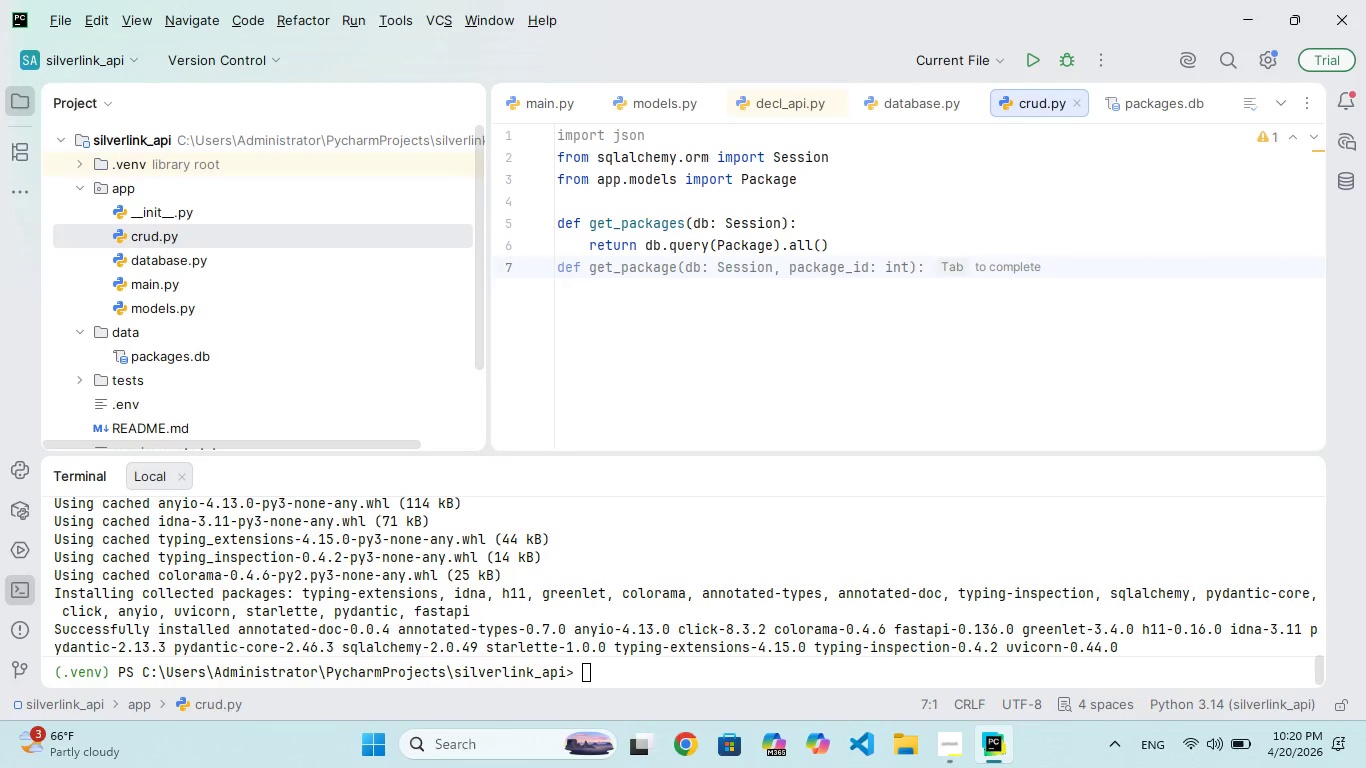 
key(Enter)
 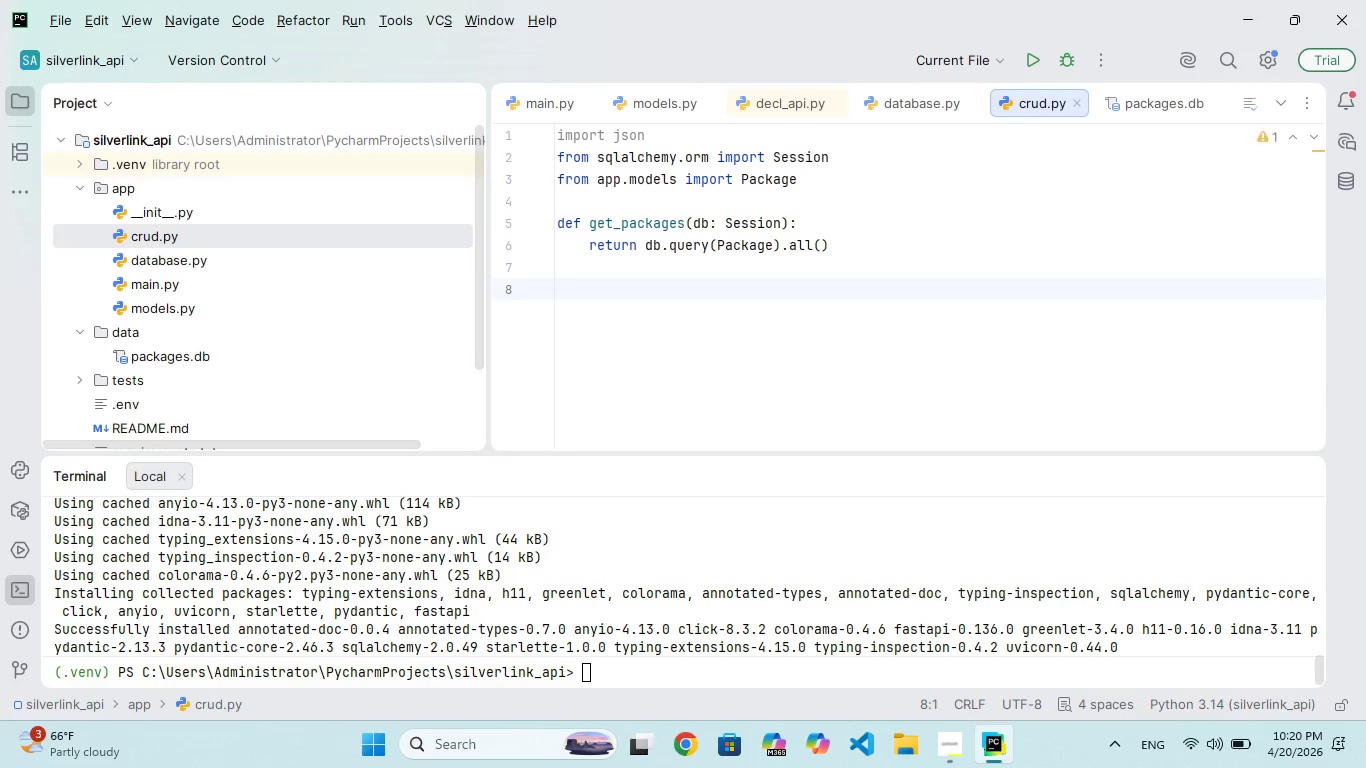 
type(def get)
 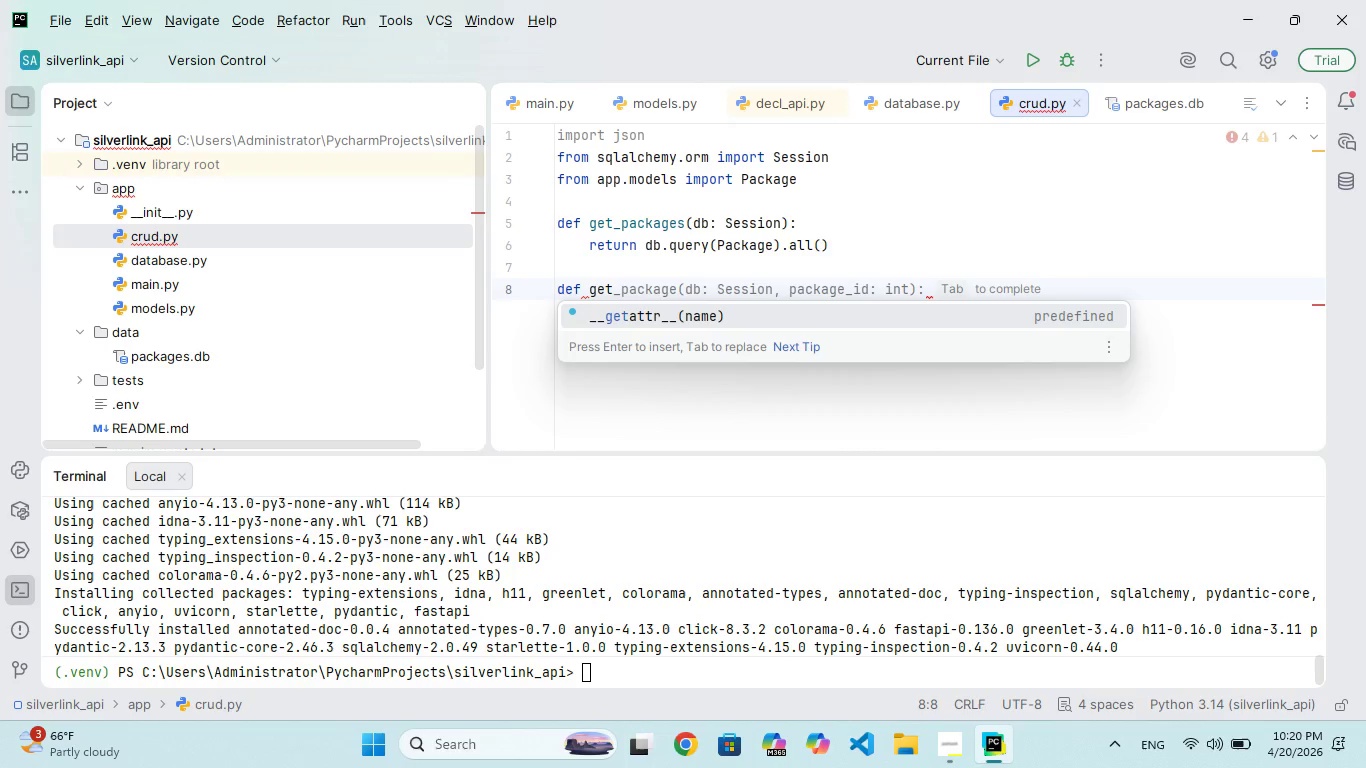 
key(Enter)
 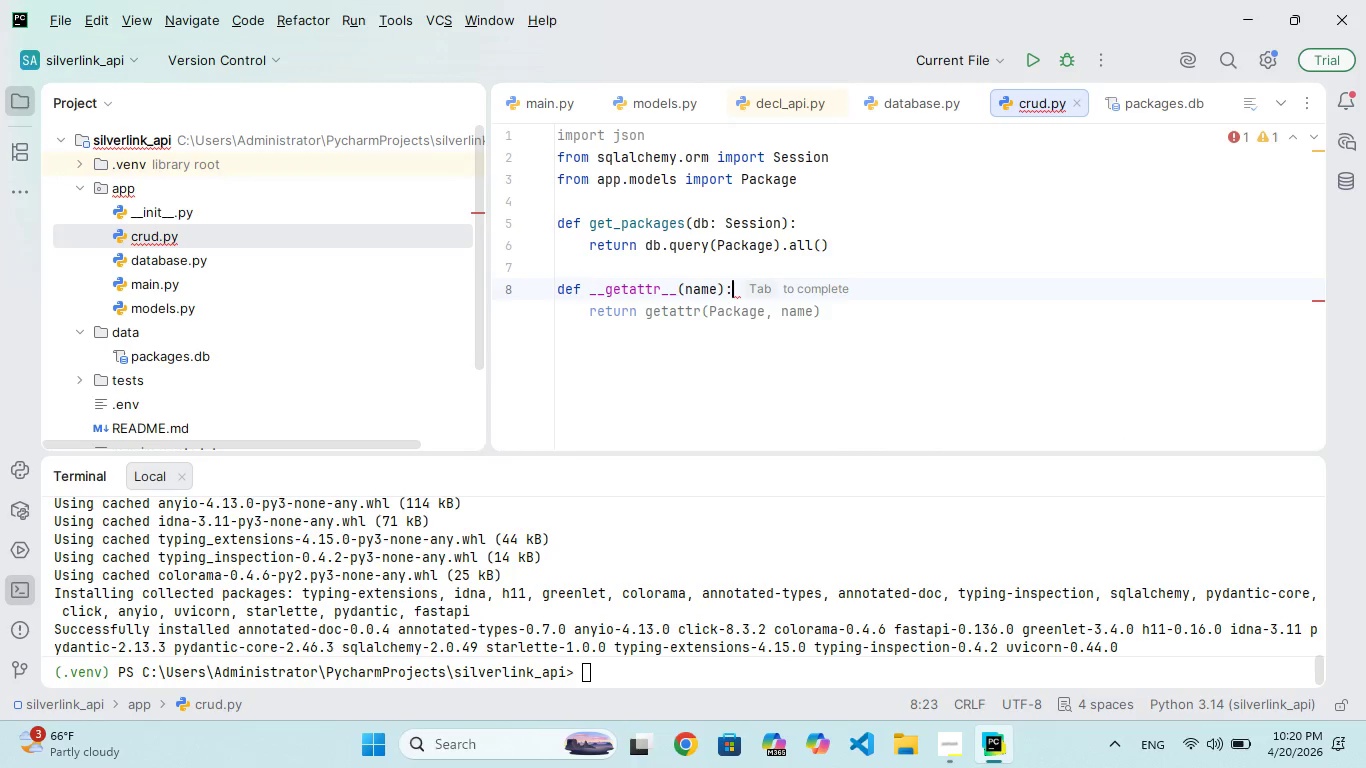 
hold_key(key=Backspace, duration=1.08)
 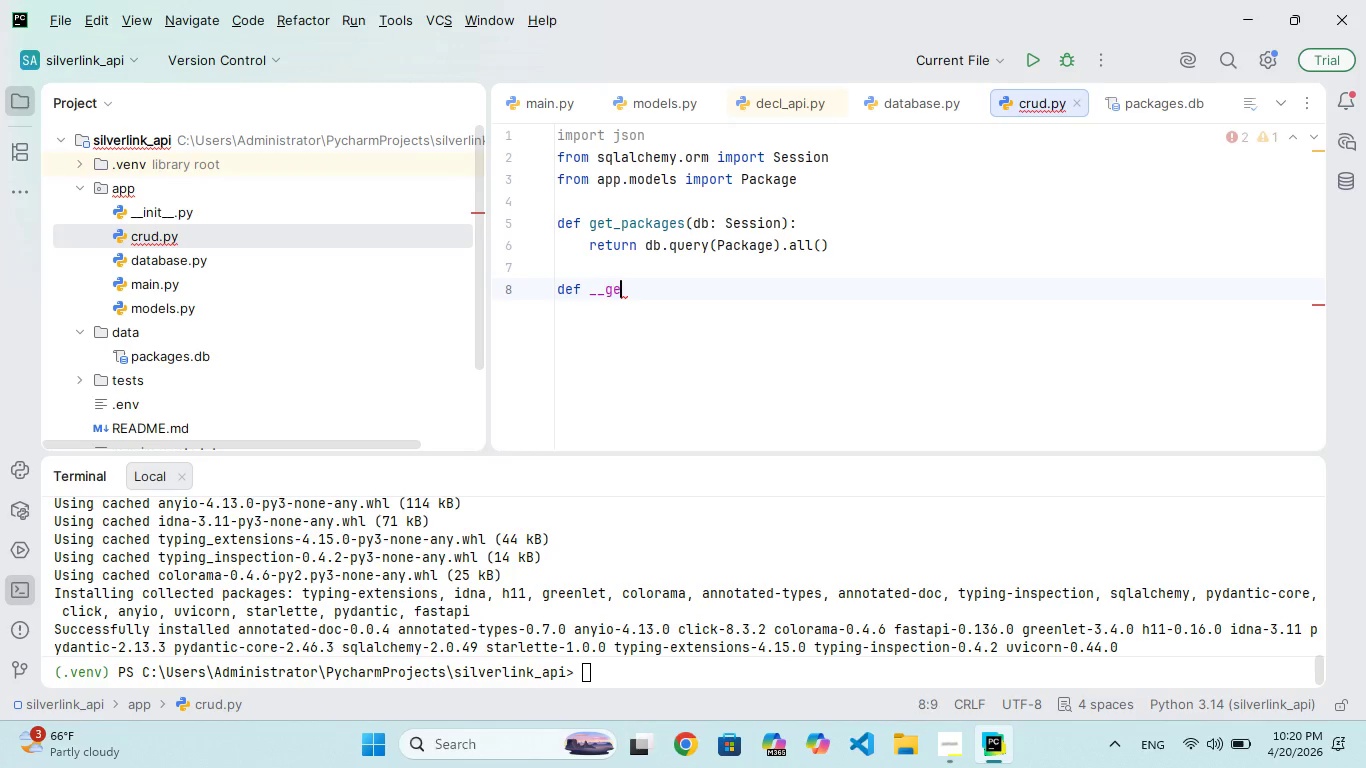 
key(Backspace)
key(Backspace)
key(Backspace)
key(Backspace)
type(gt_package(b: Session, ackage_id: int)
 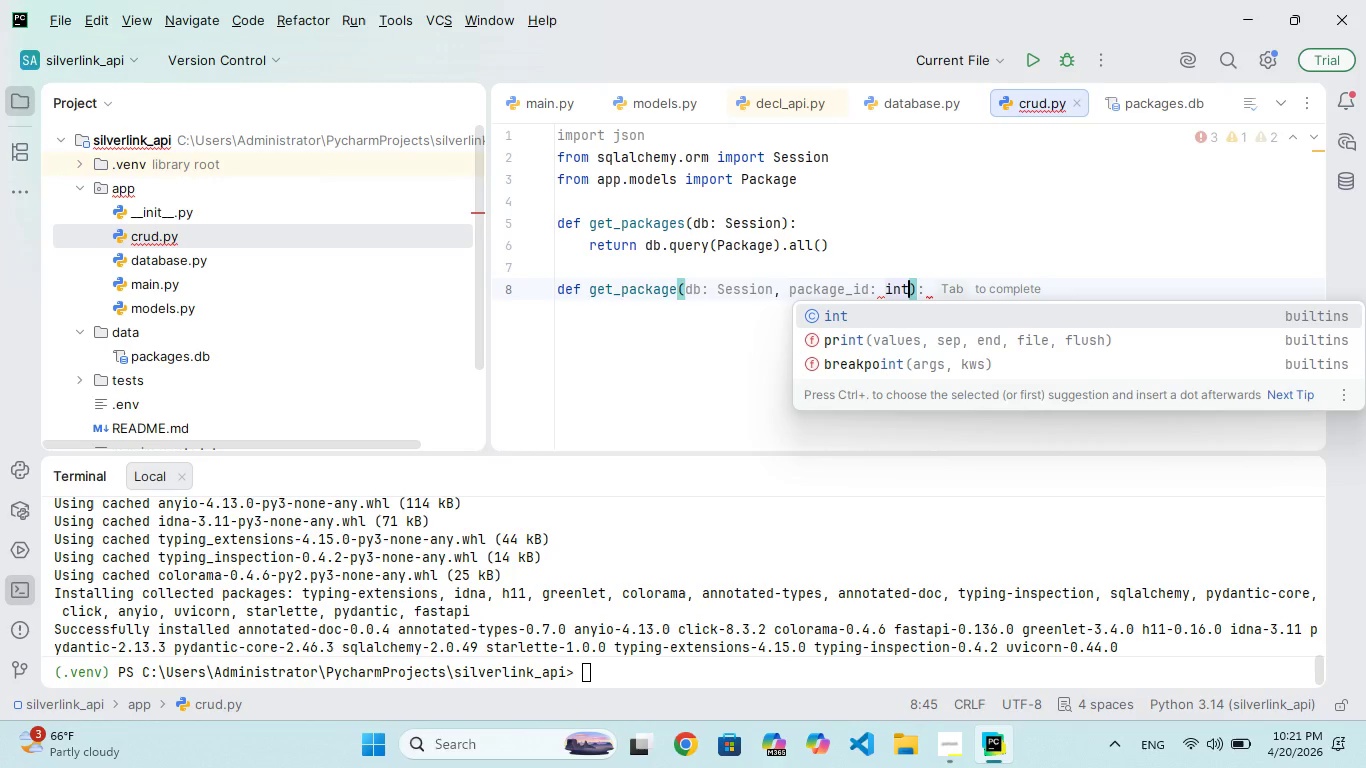 
key(ArrowRight)
 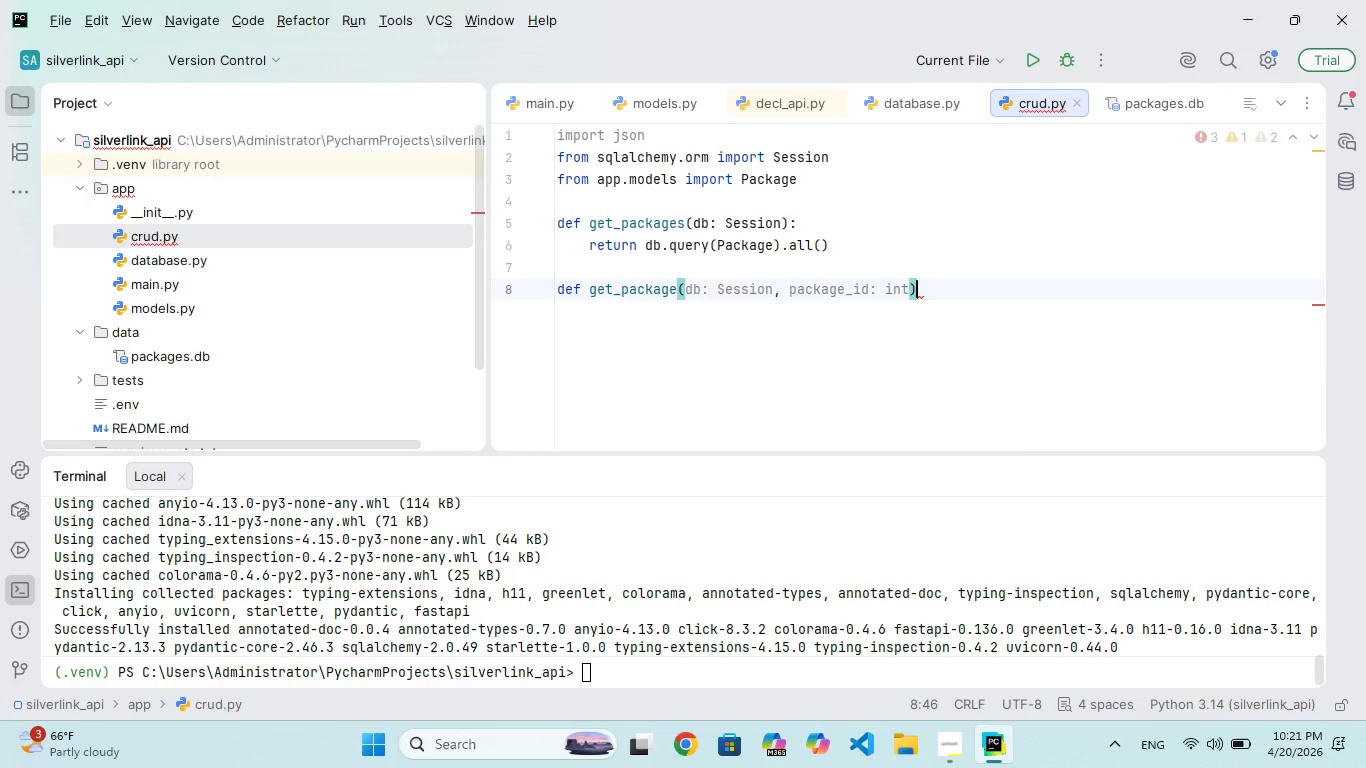 
key(Shift+Semicolon)
 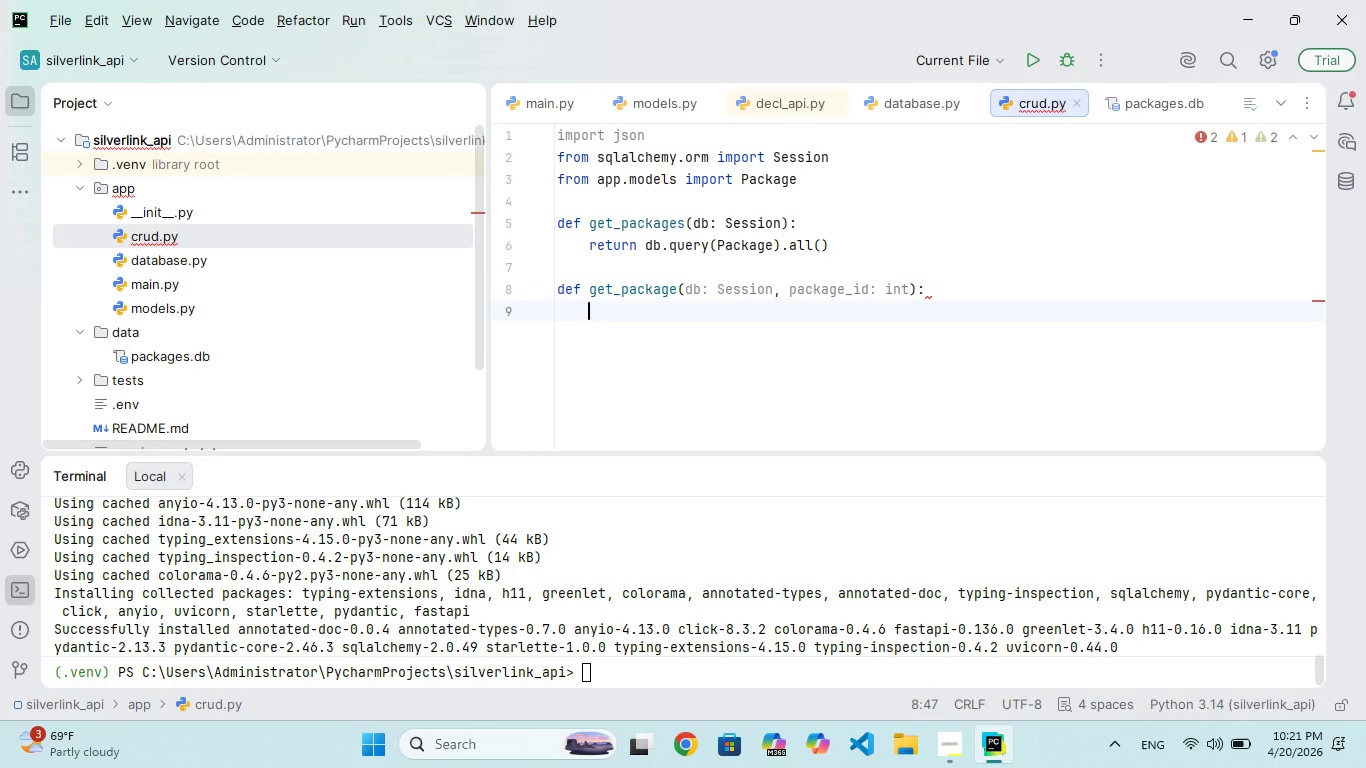 
key(Enter)
 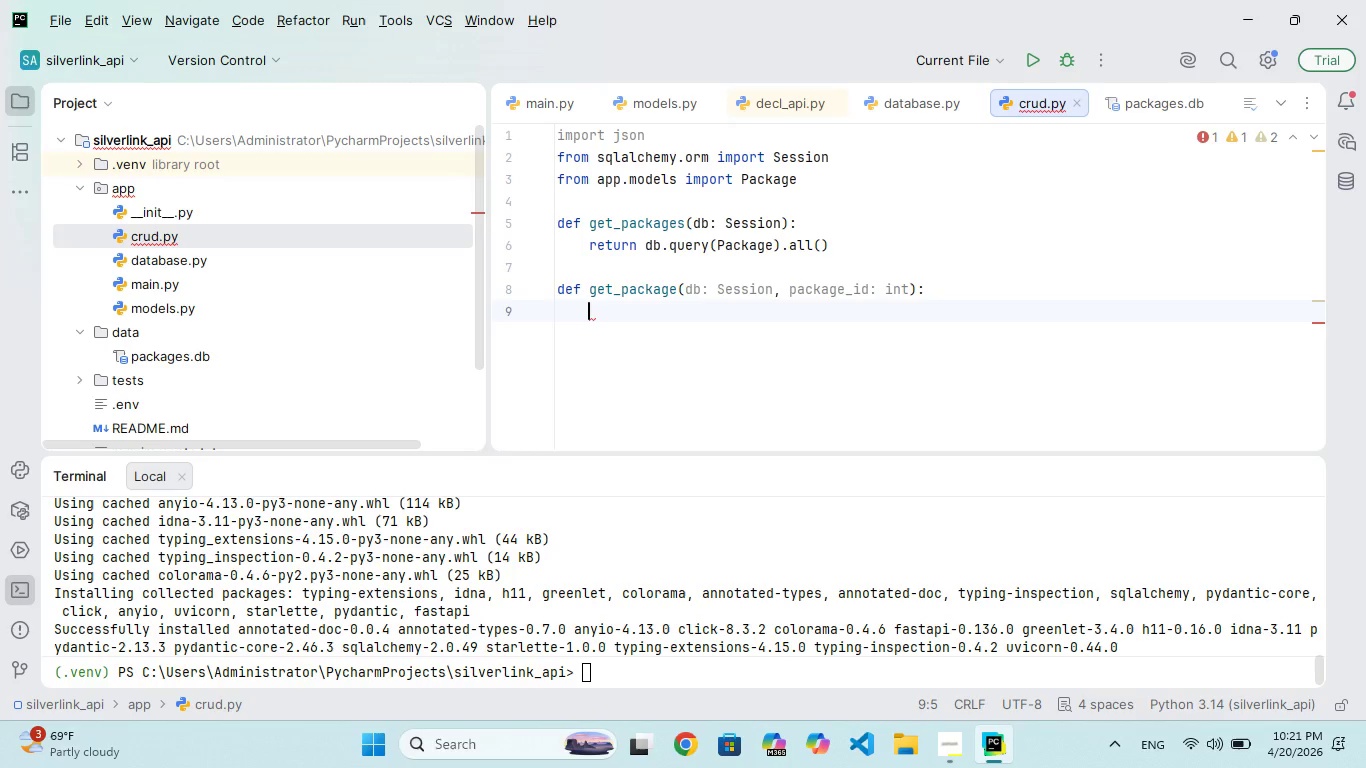 
type(return db.)
 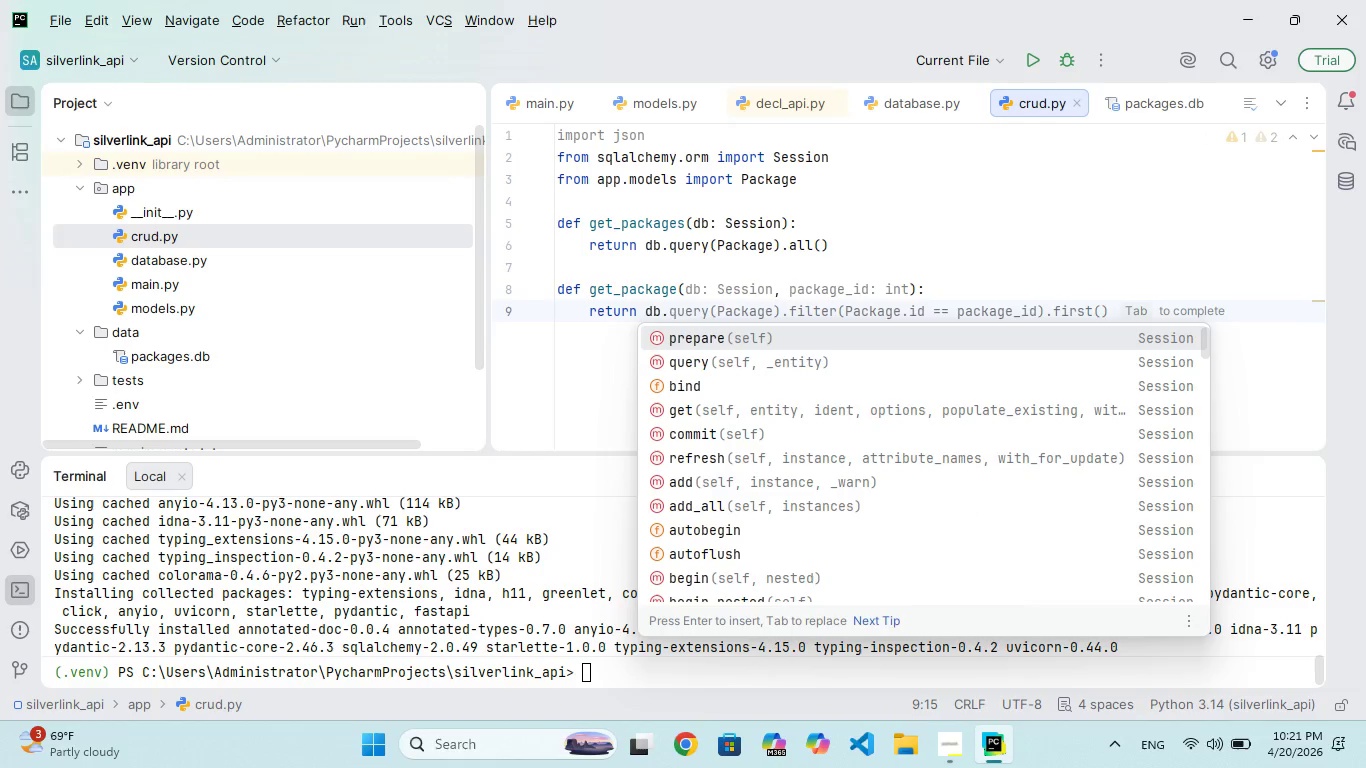 
hold_key(key=Q, duration=0.31)
 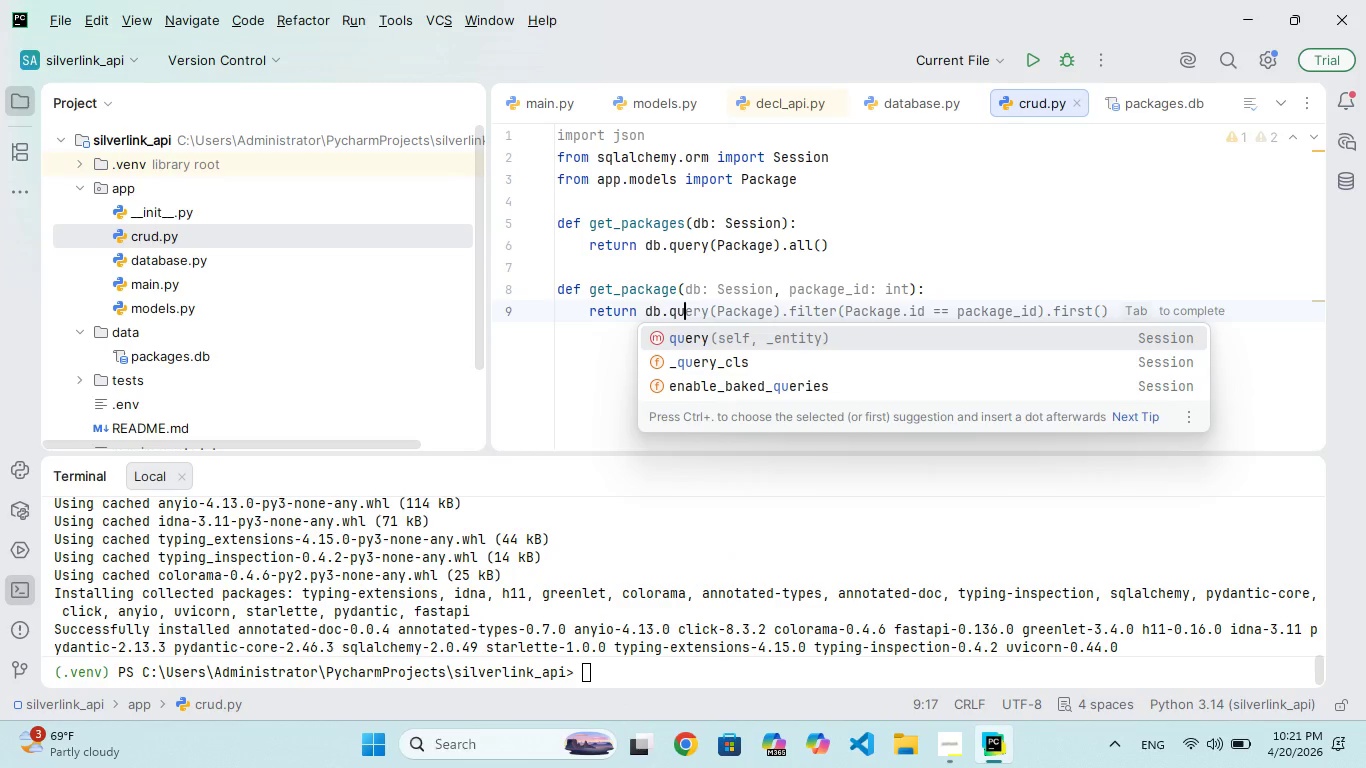 
hold_key(key=U, duration=0.34)
 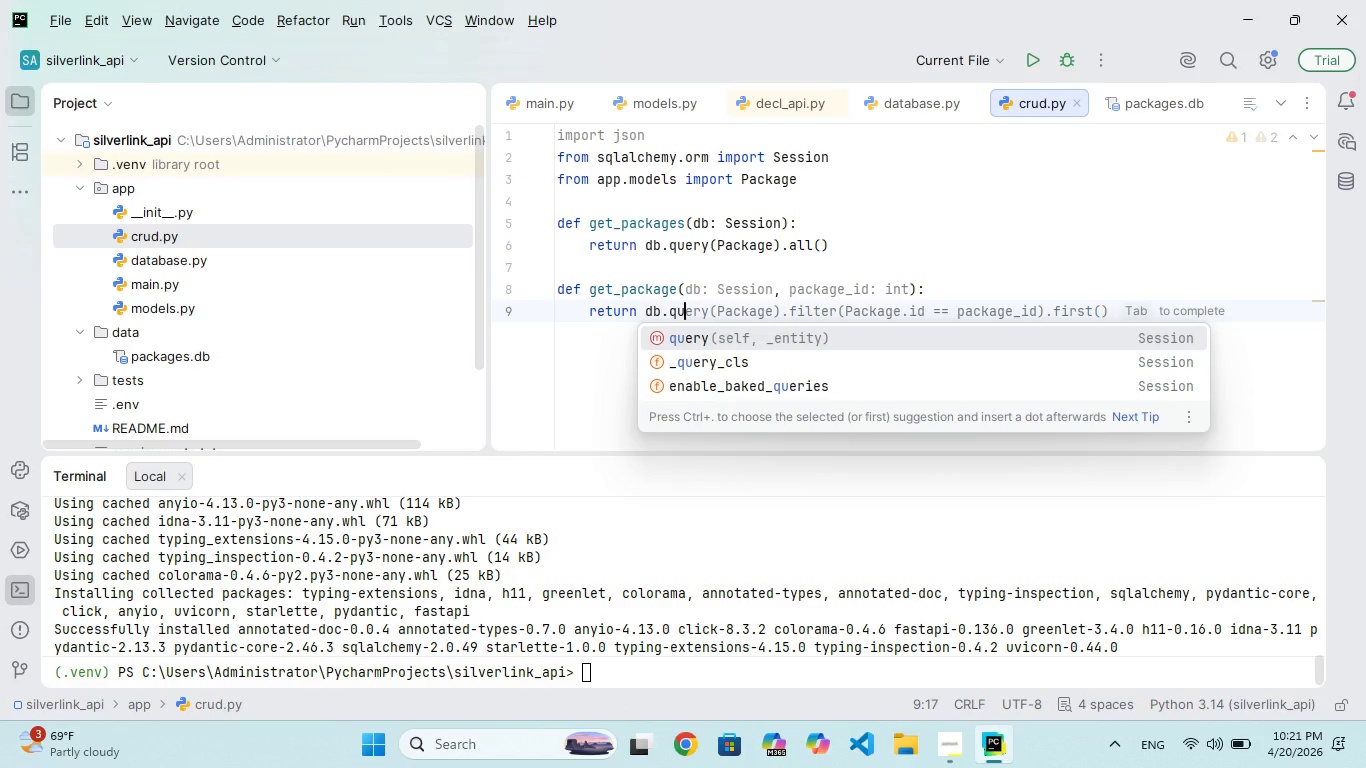 
type(ery)
 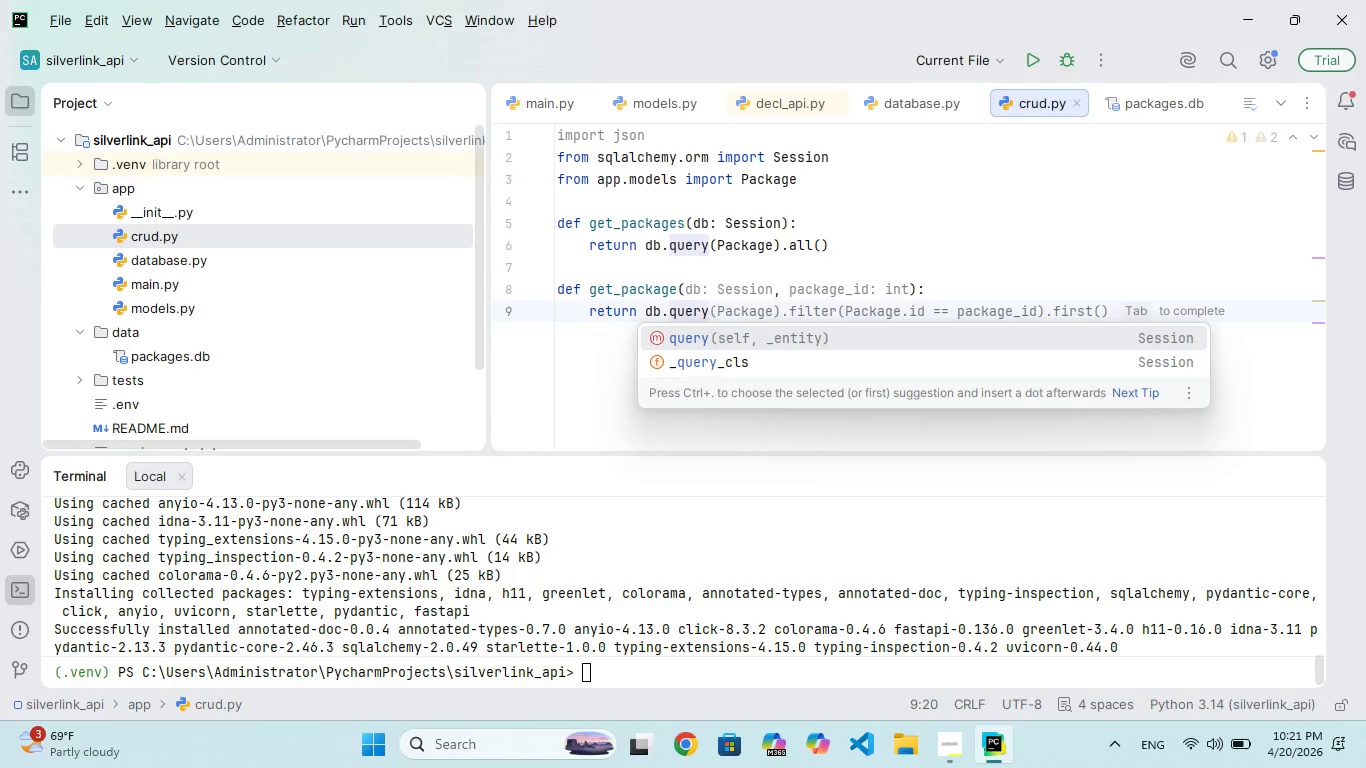 
wait(5.88)
 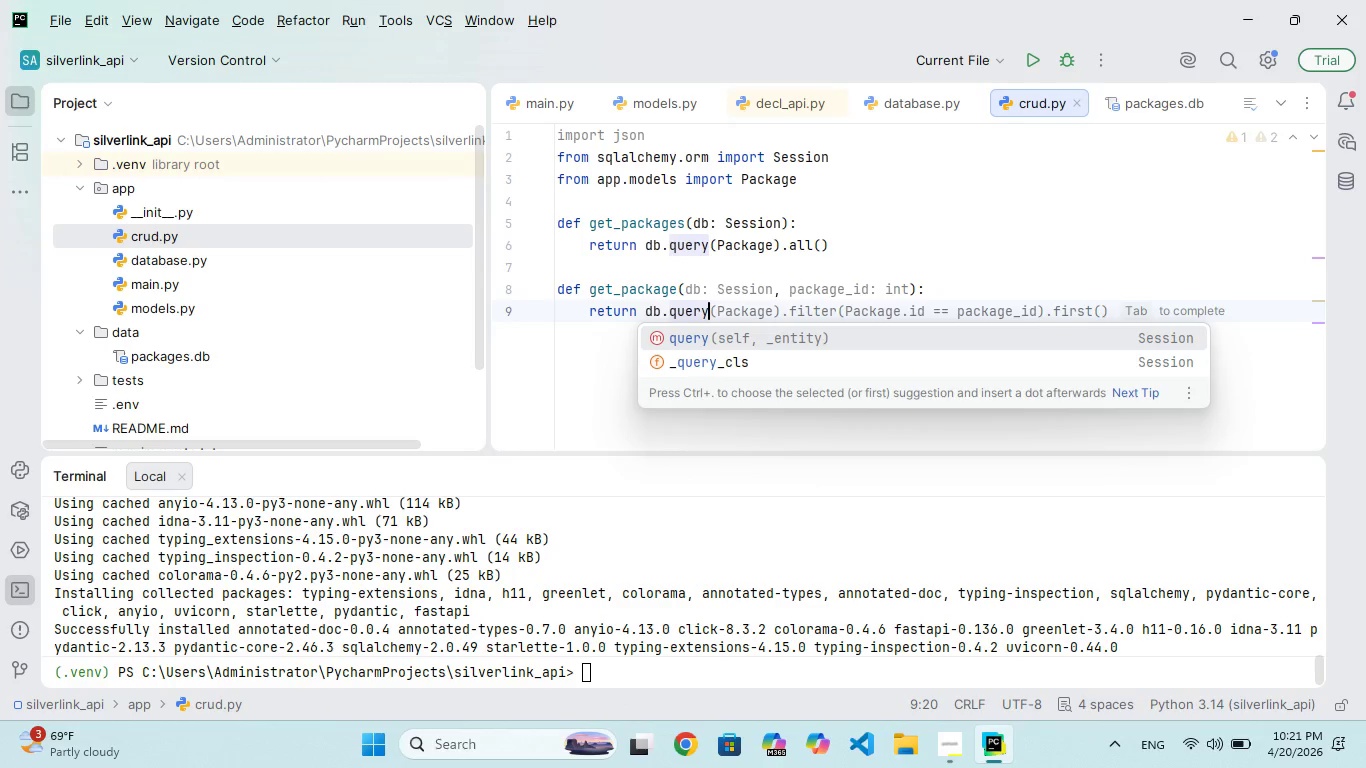 
key(Shift+9)
 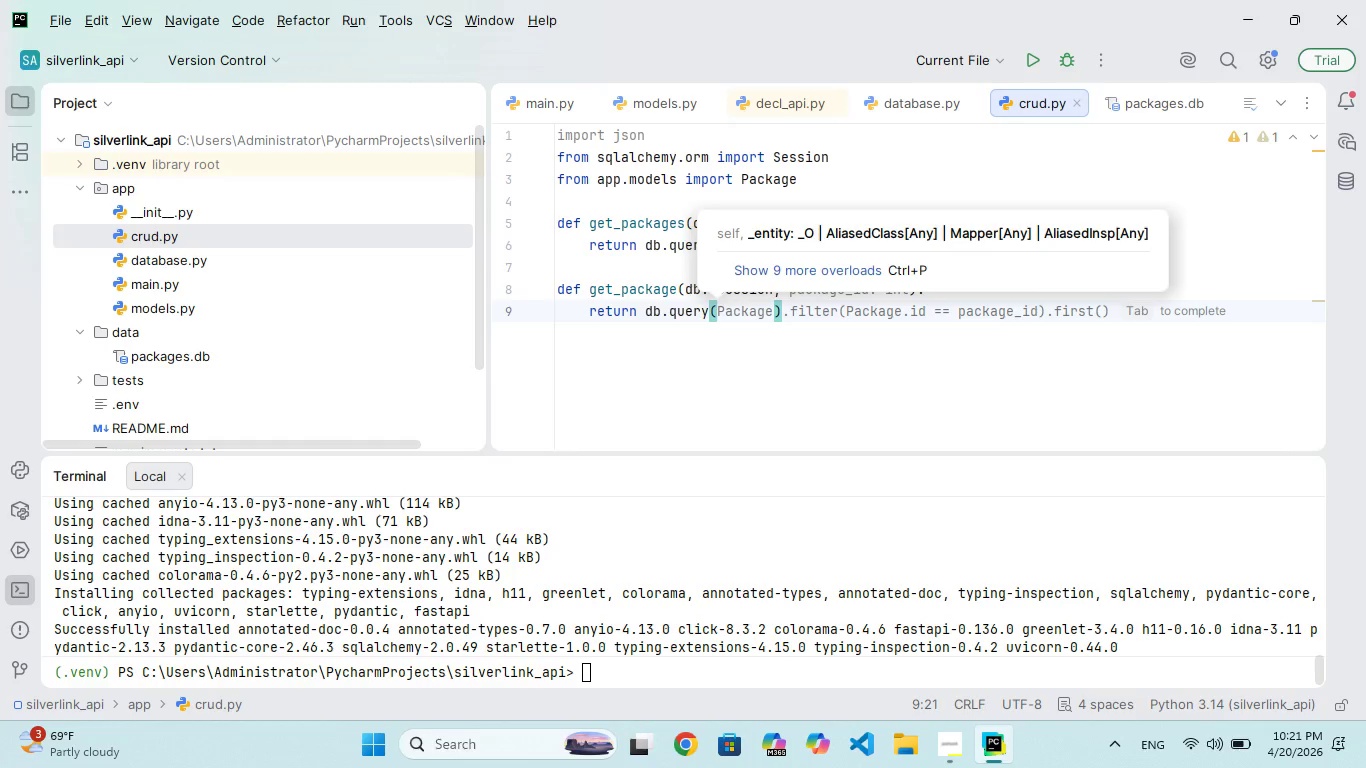 
type(package)
 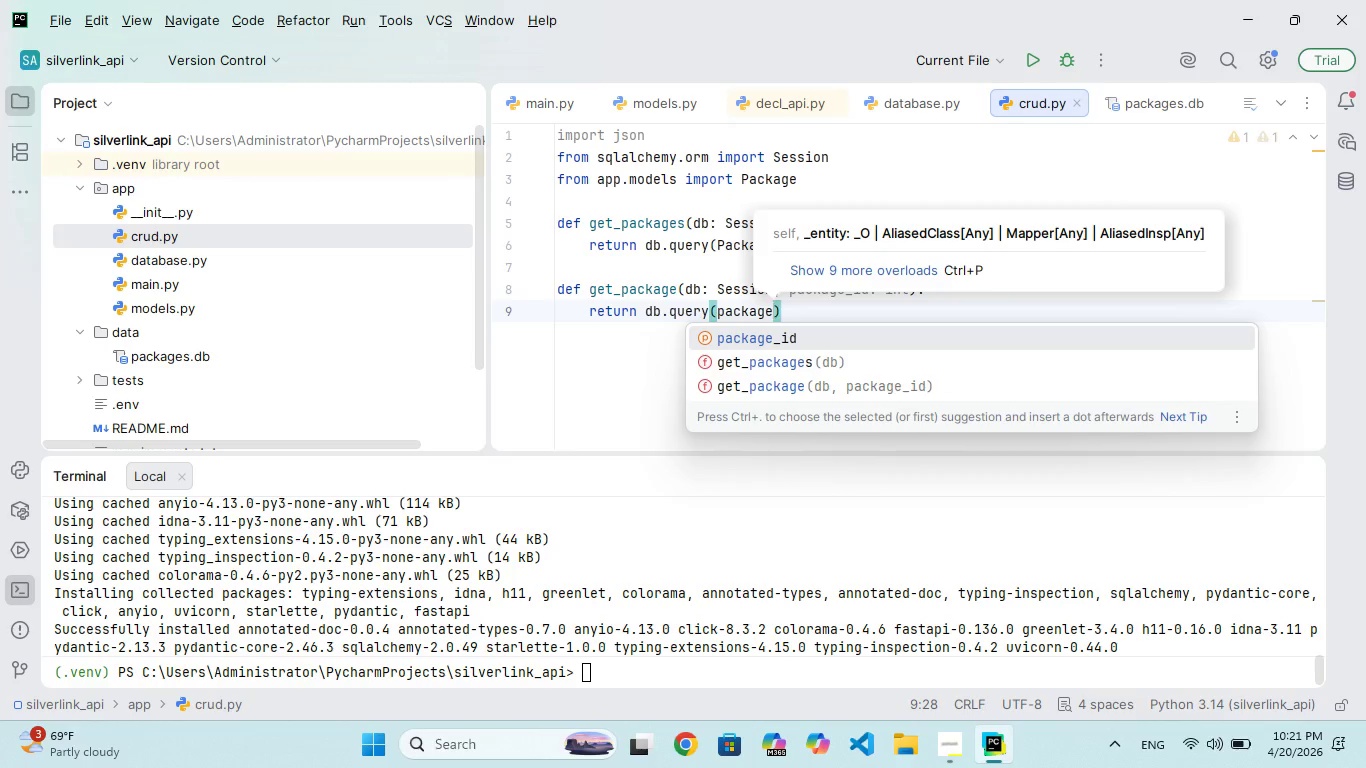 
key(ArrowRight)
 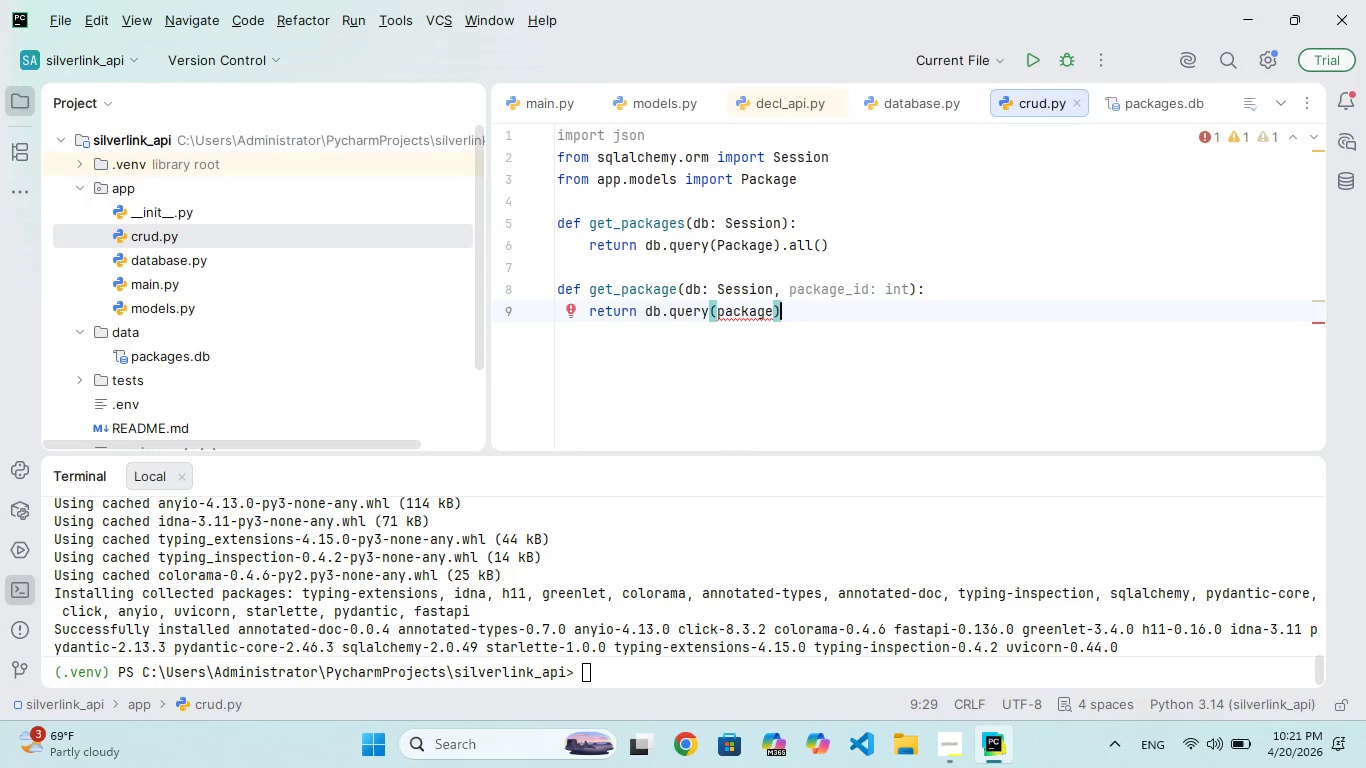 
type(,filtr)
 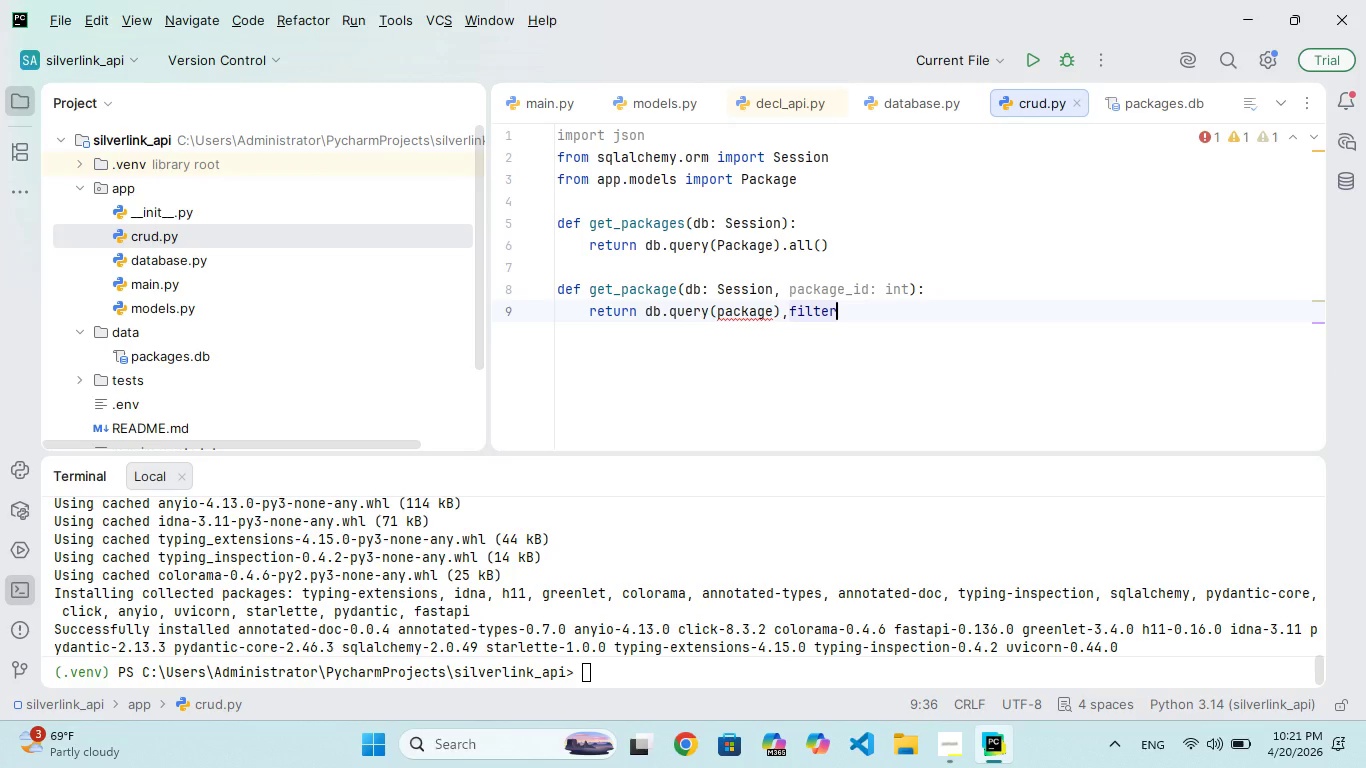 
hold_key(key=E, duration=0.33)
 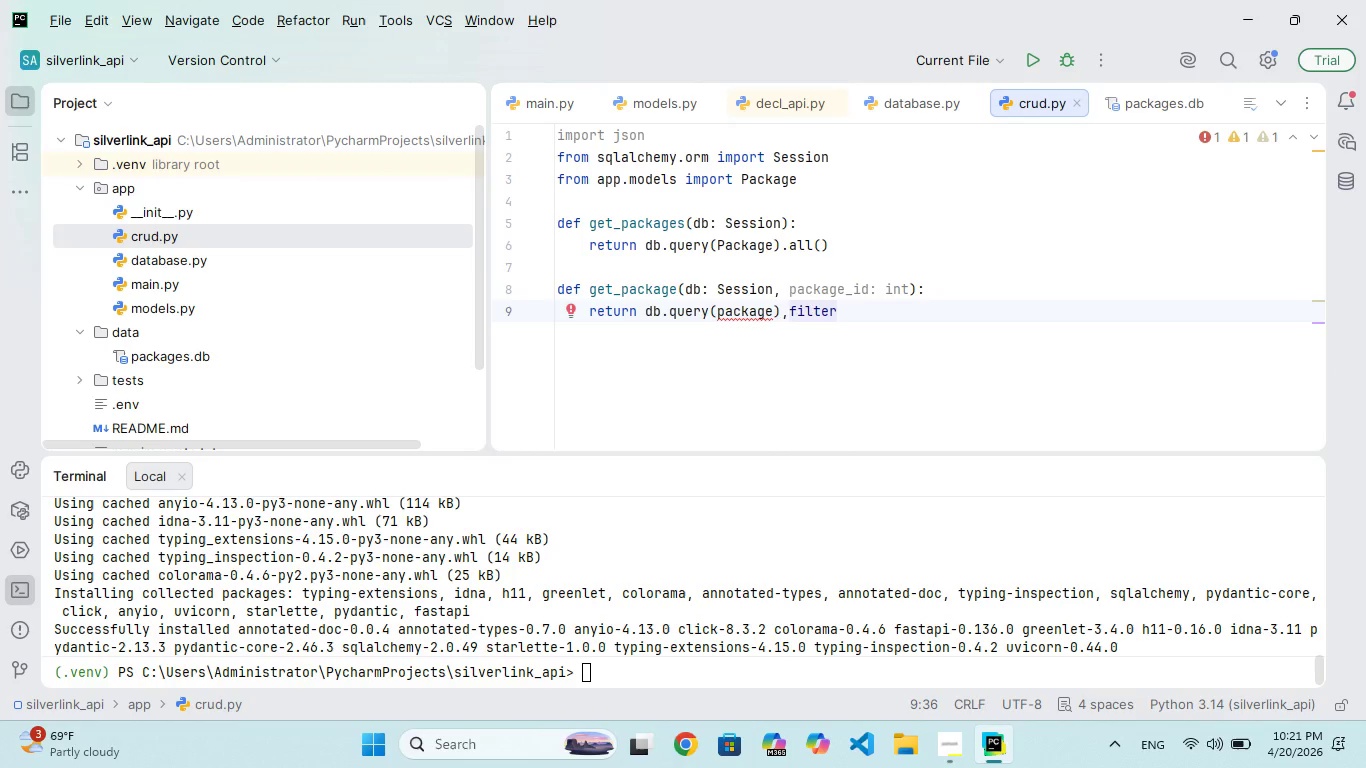 
type((packe.id == package_id)
 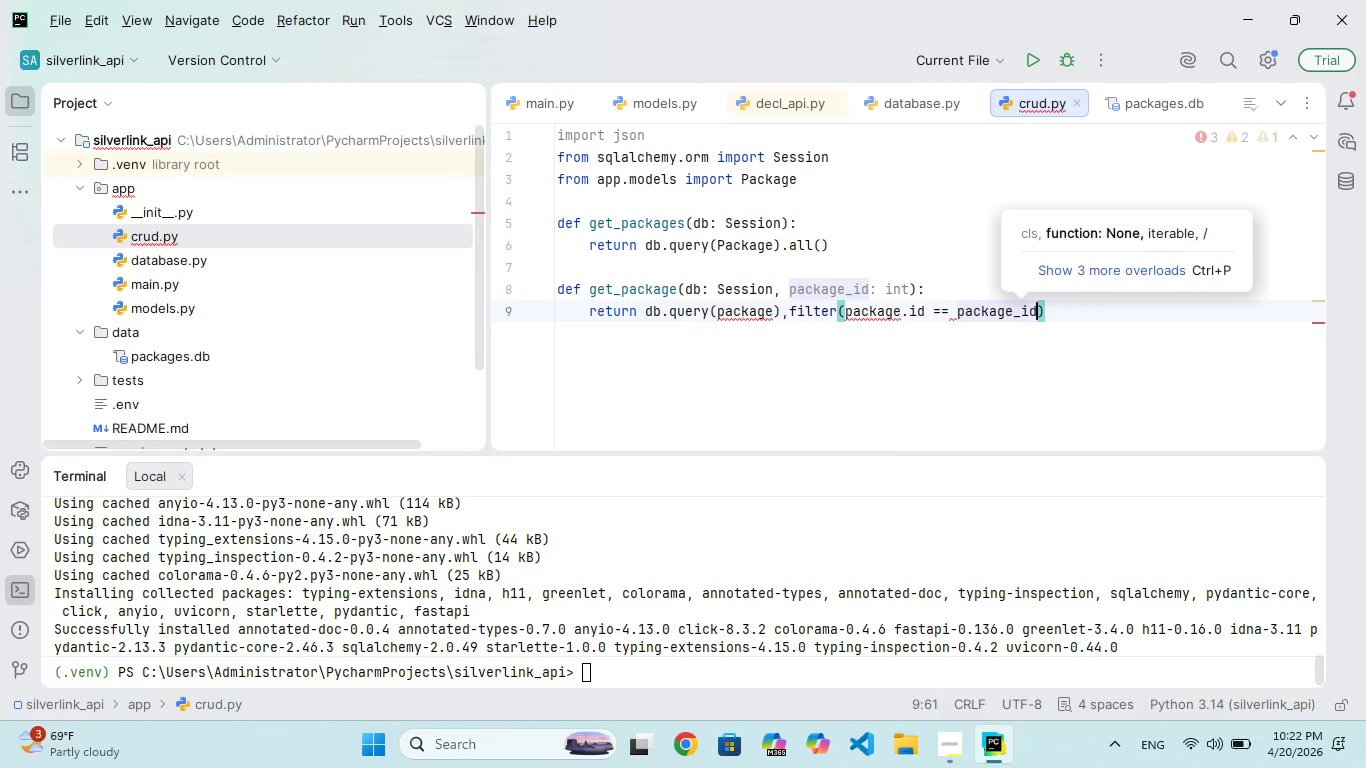 
key(ArrowRight)
 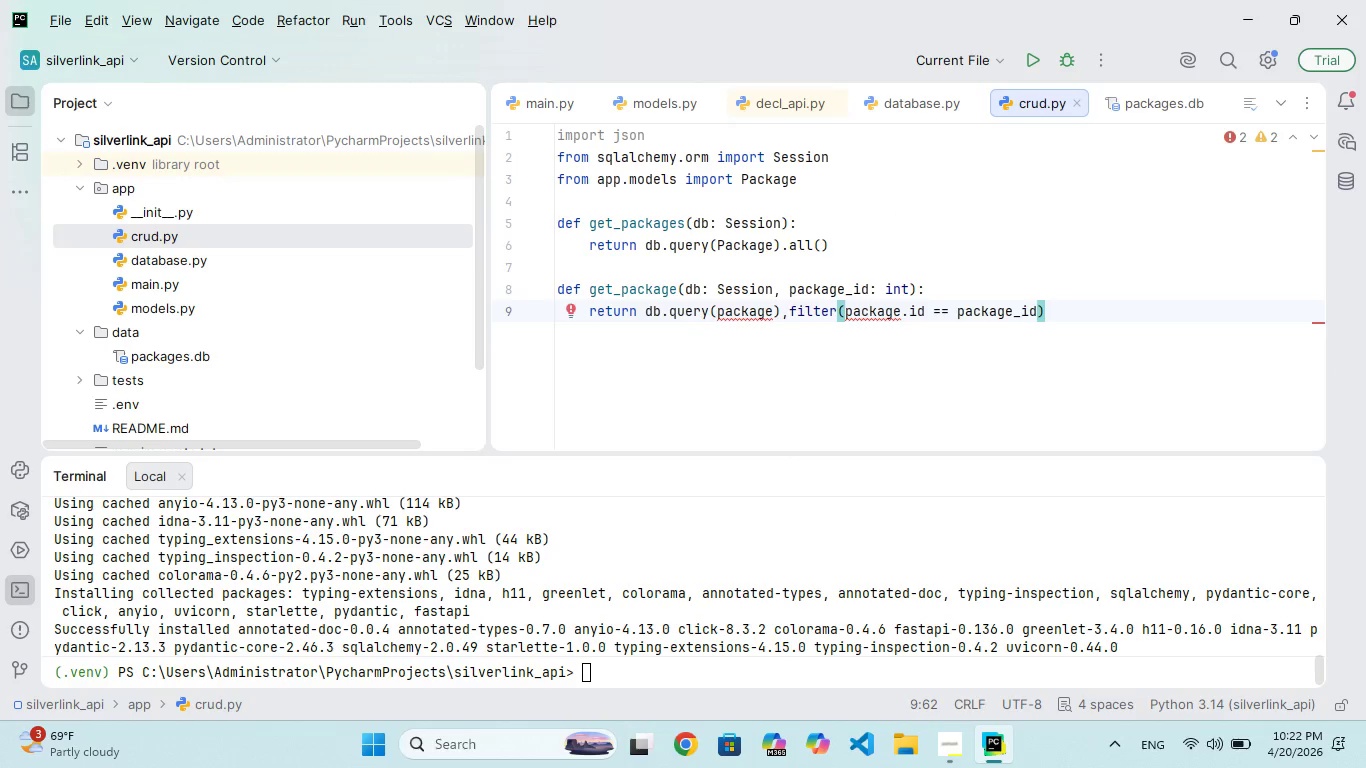 
type(.first()
 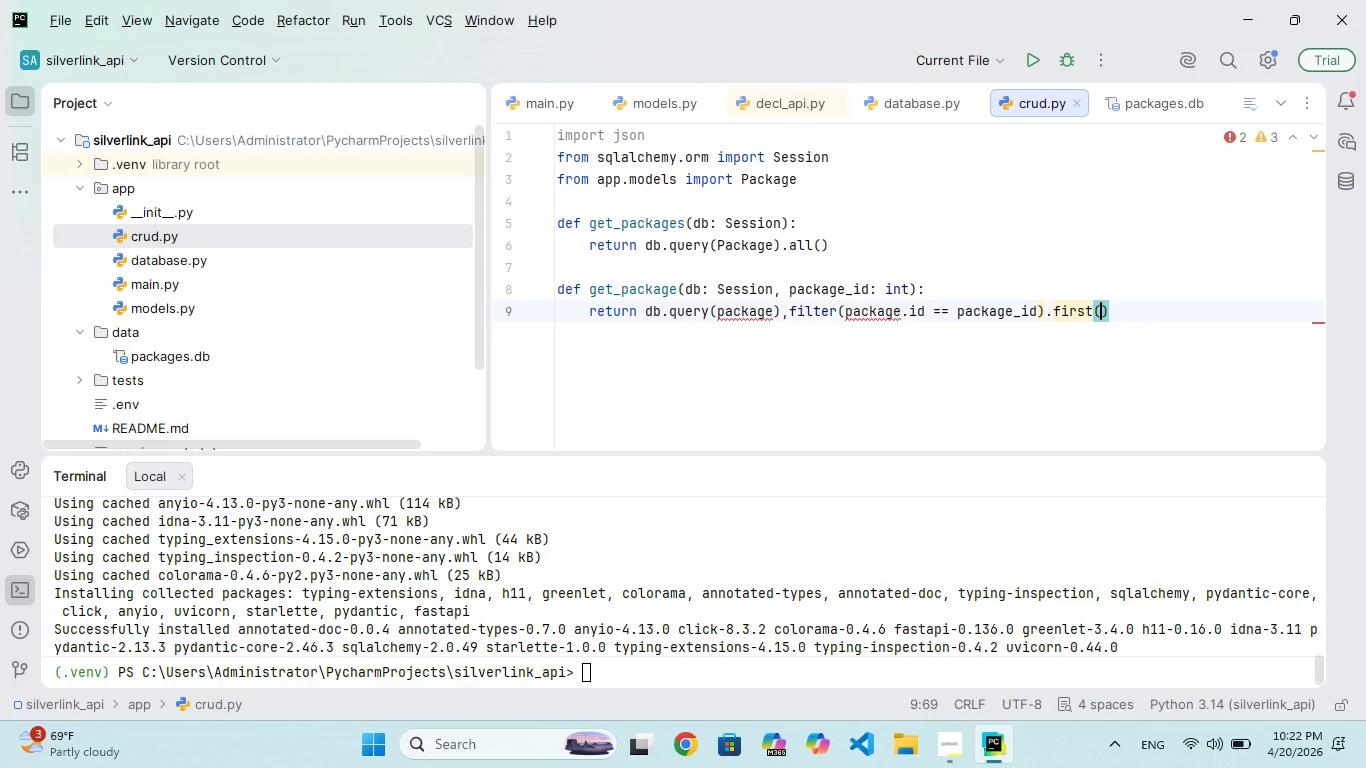 
hold_key(key=ArrowLeft, duration=1.53)
 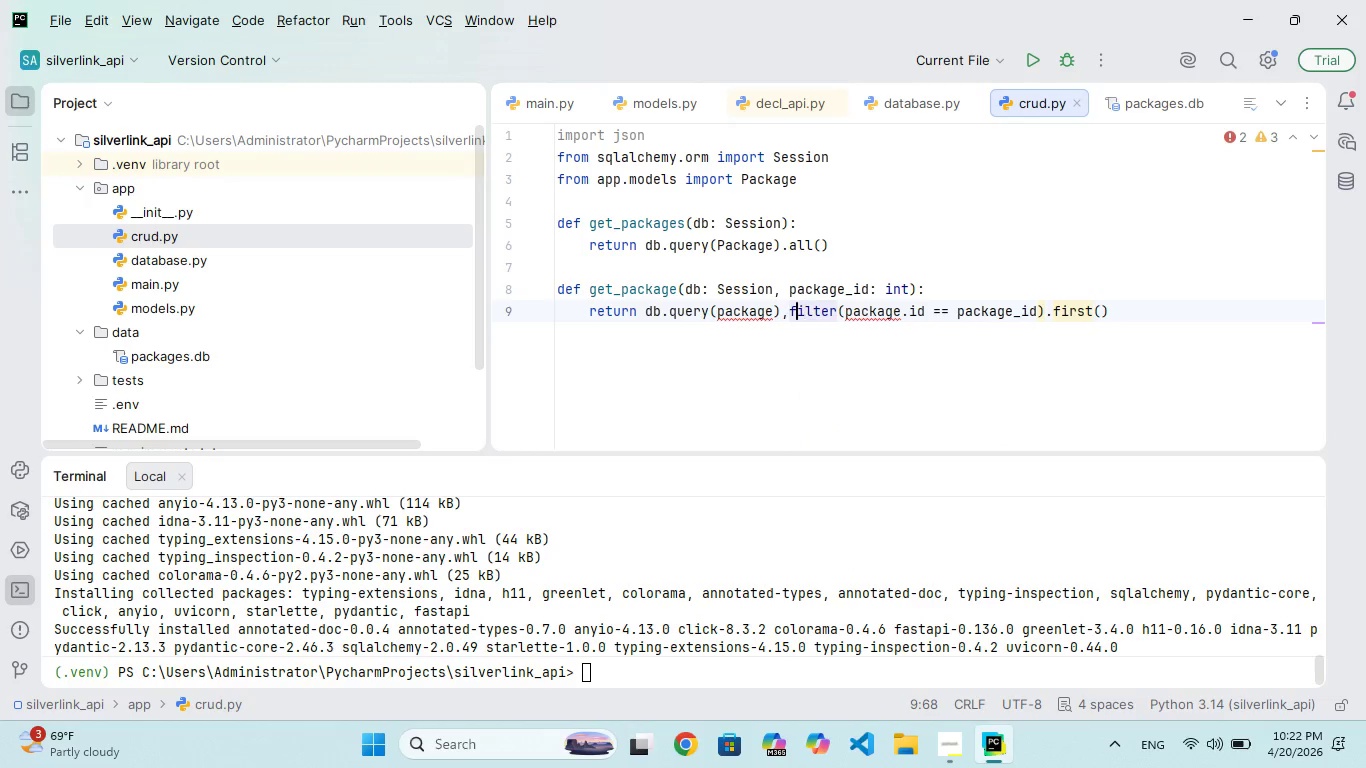 
hold_key(key=ArrowLeft, duration=0.47)
 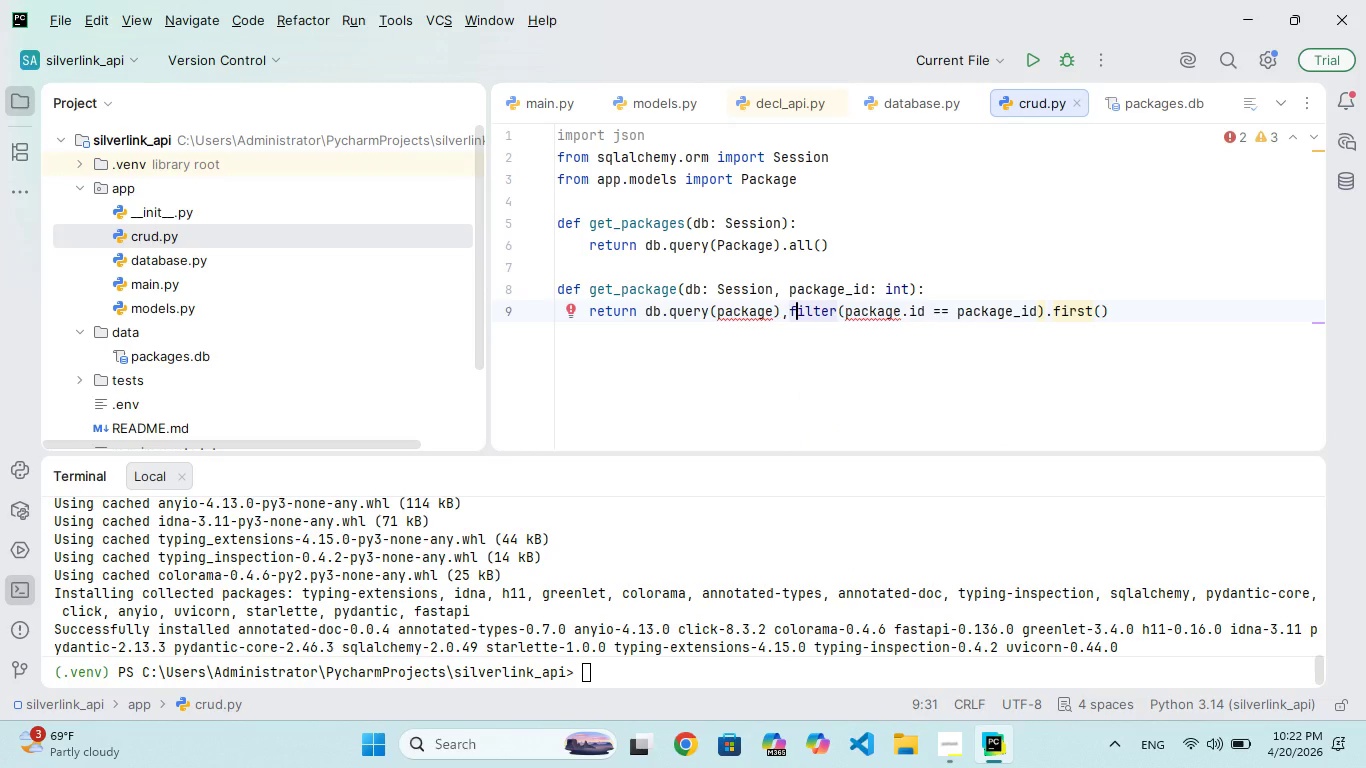 
hold_key(key=ArrowLeft, duration=0.78)
 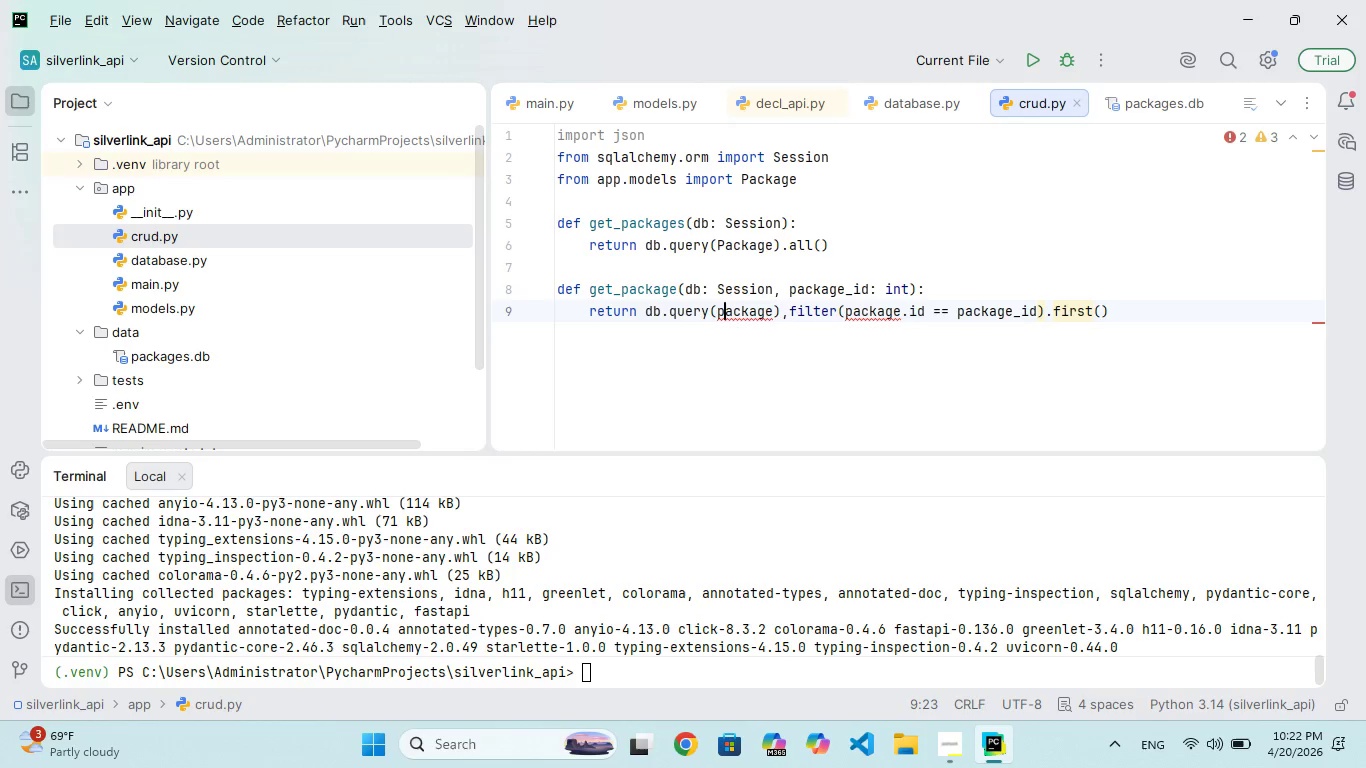 
key(ArrowLeft)
 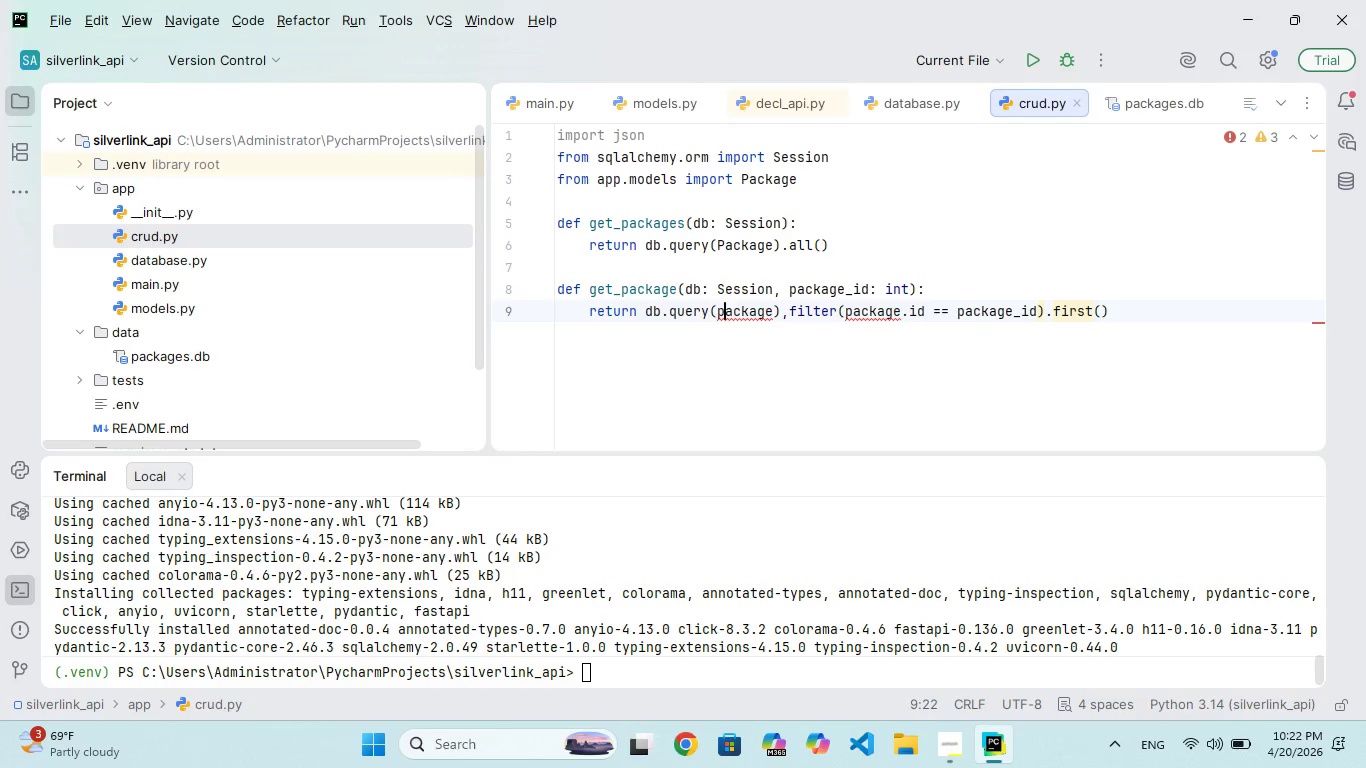 
key(Backspace)
 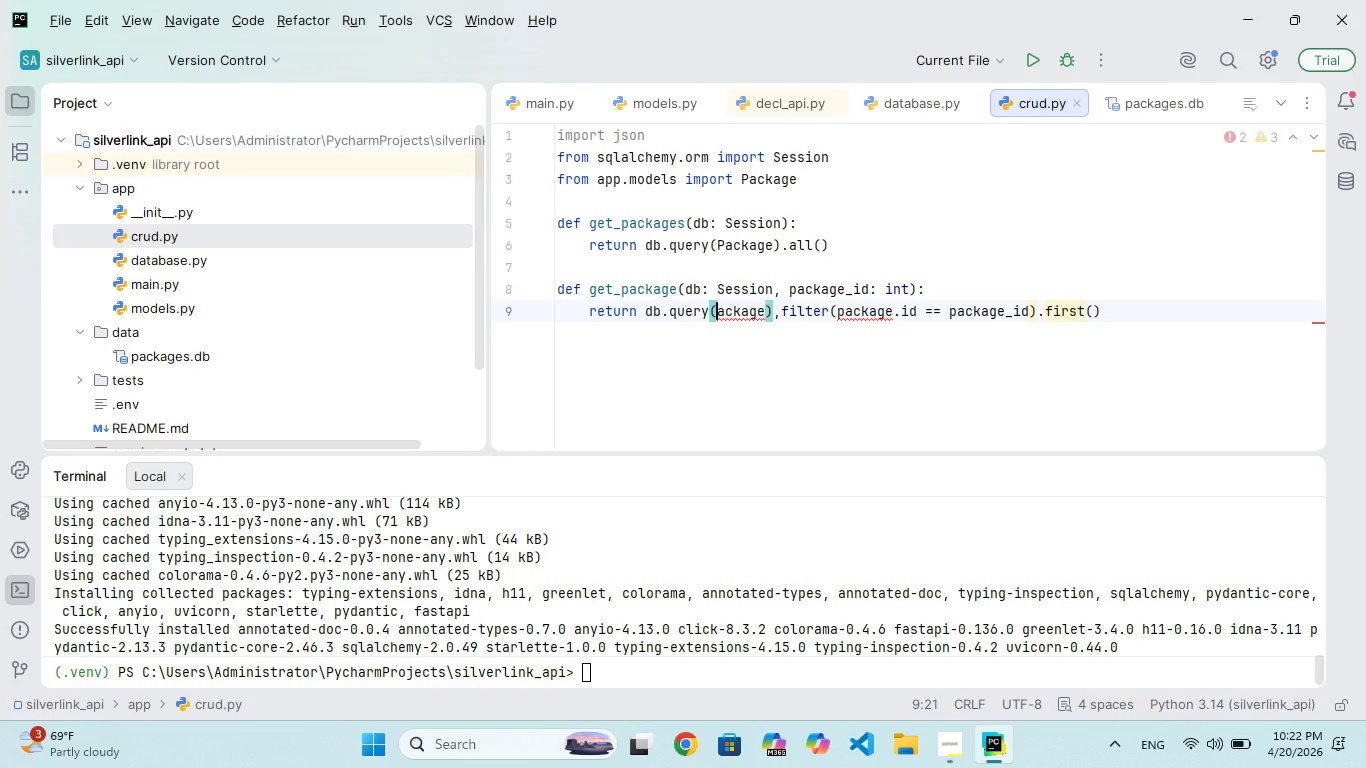 
key(CapsLock)
 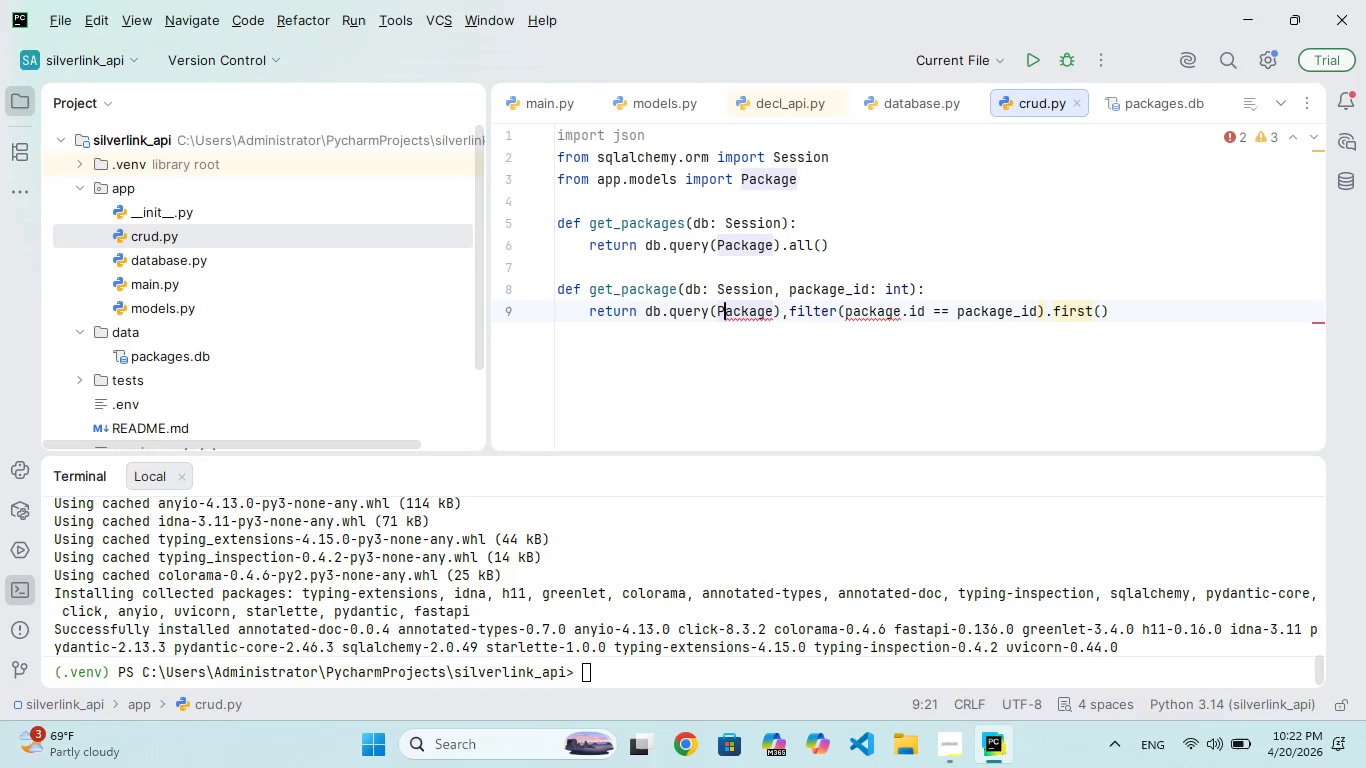 
key(P)
 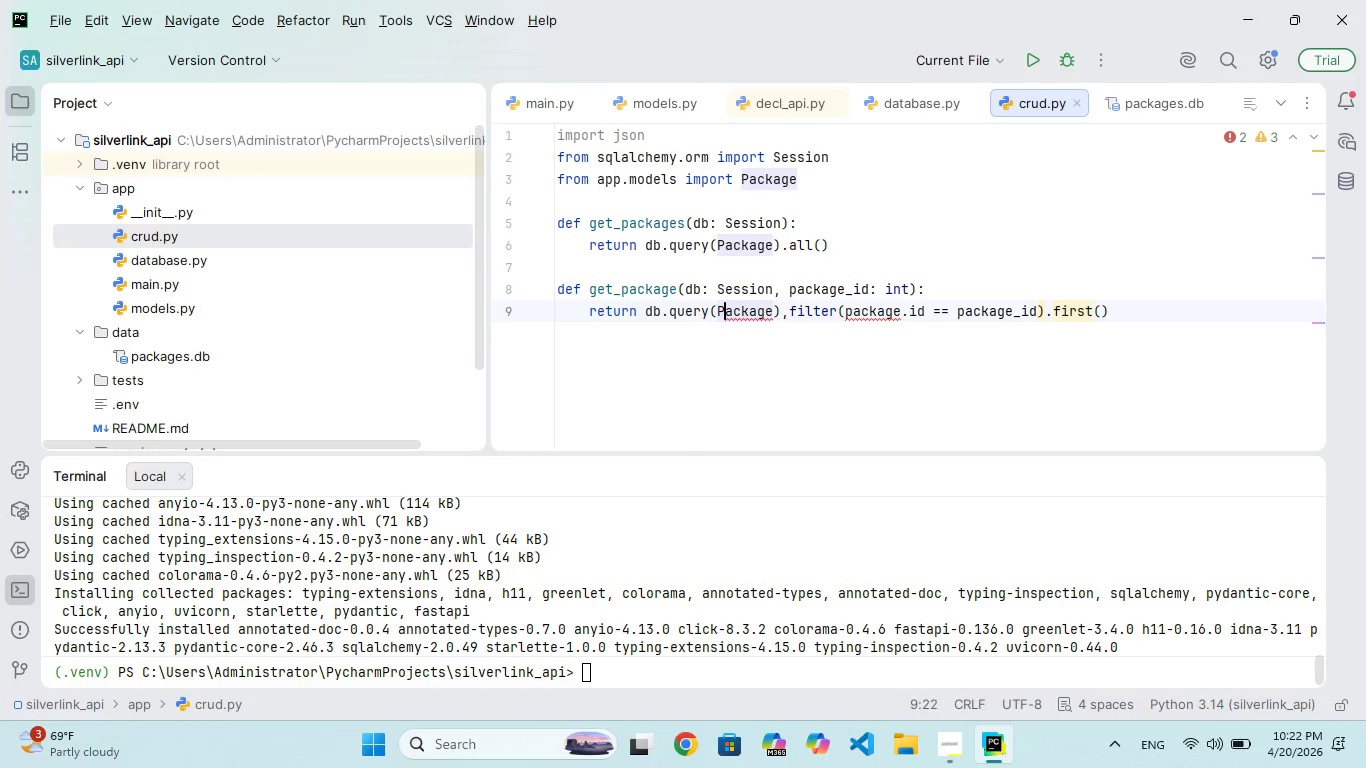 
key(CapsLock)
 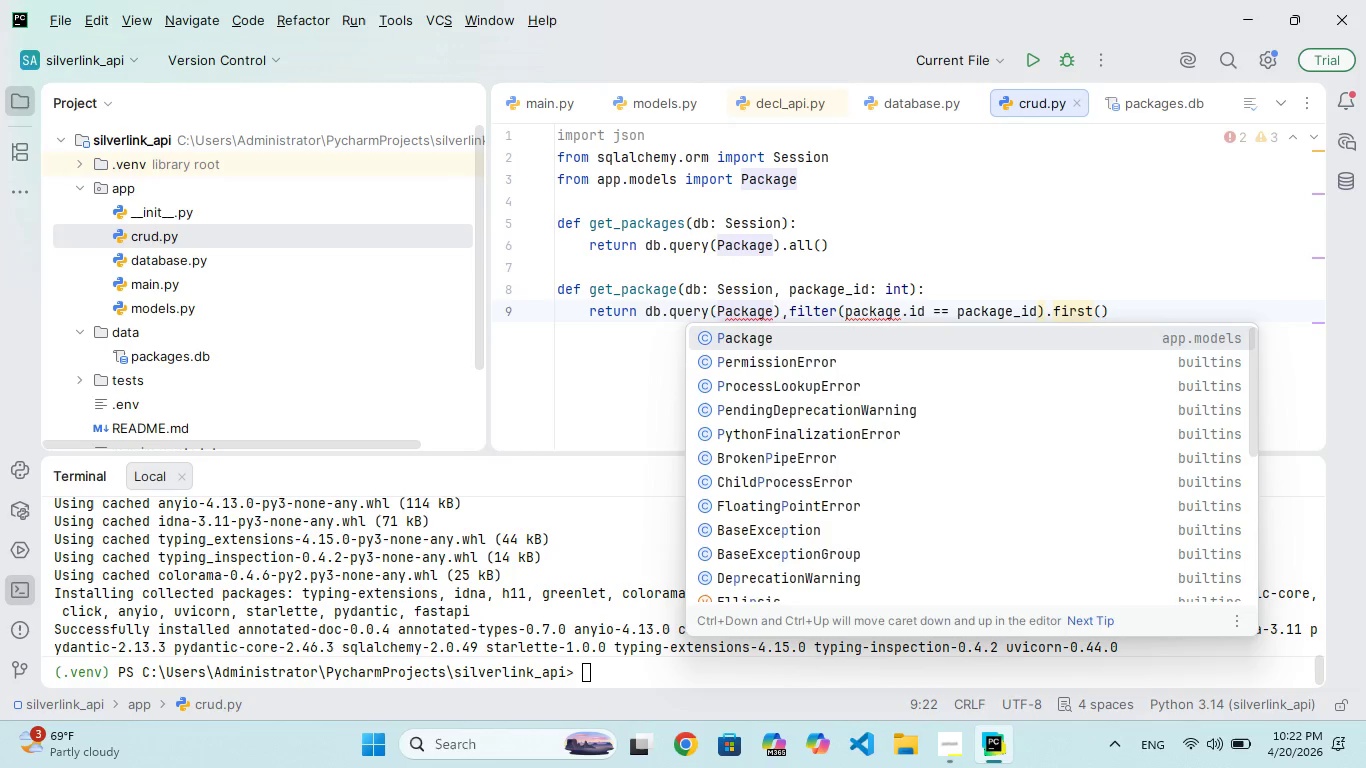 
key(Enter)
 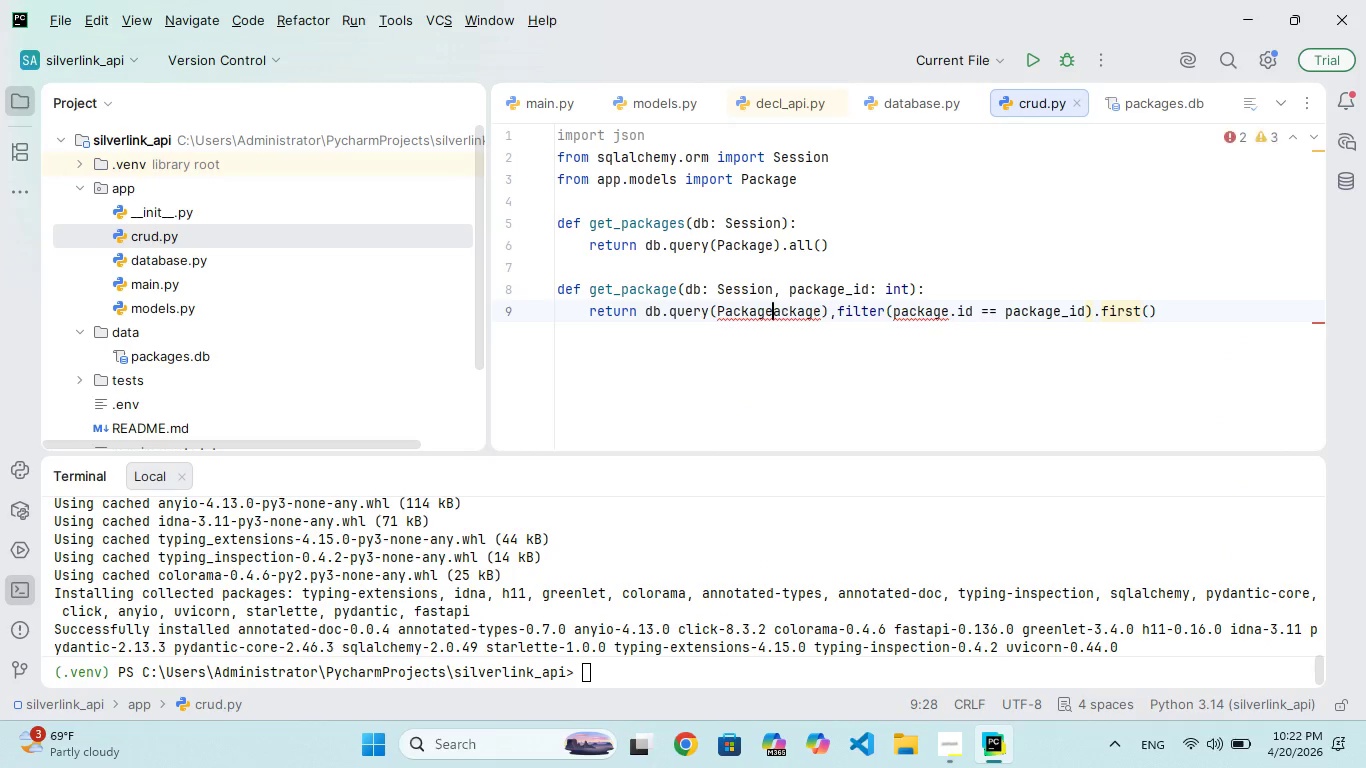 
hold_key(key=ArrowRight, duration=0.58)
 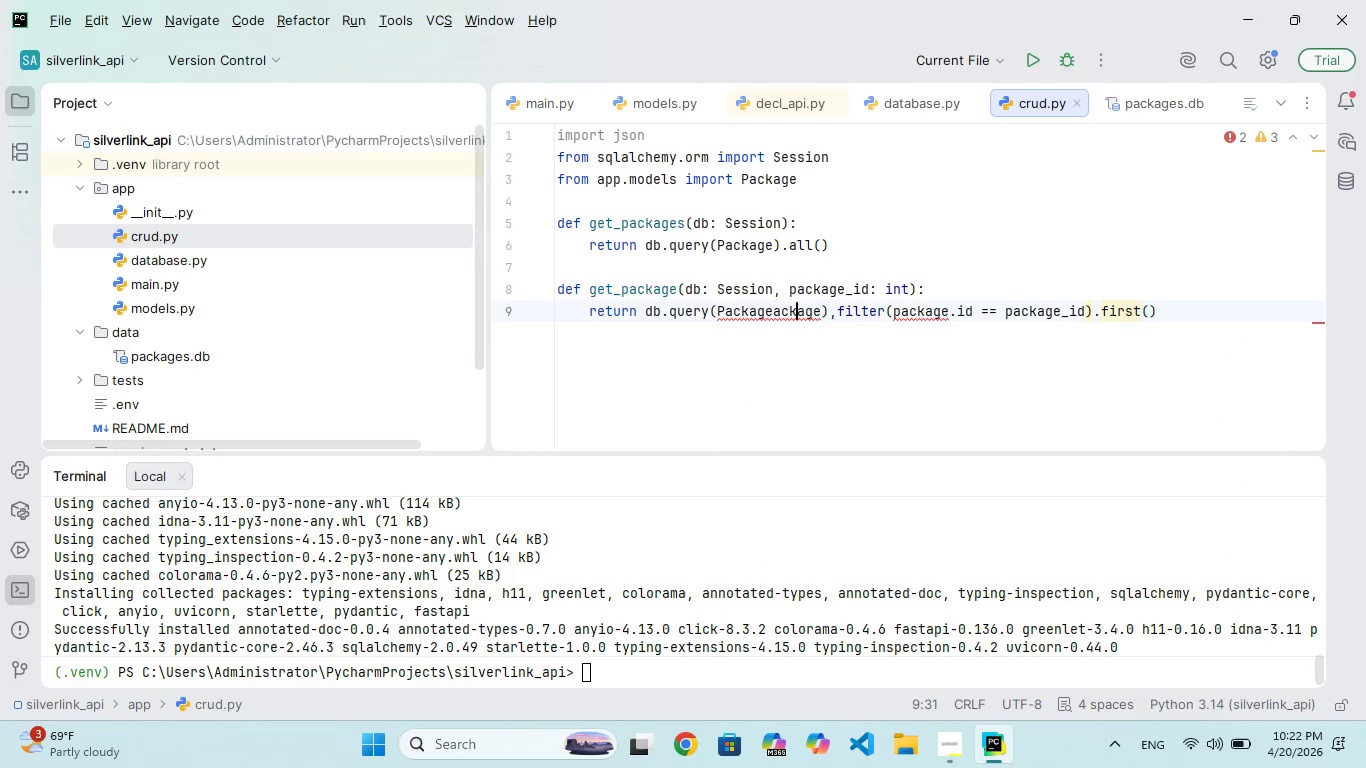 
key(ArrowRight)
 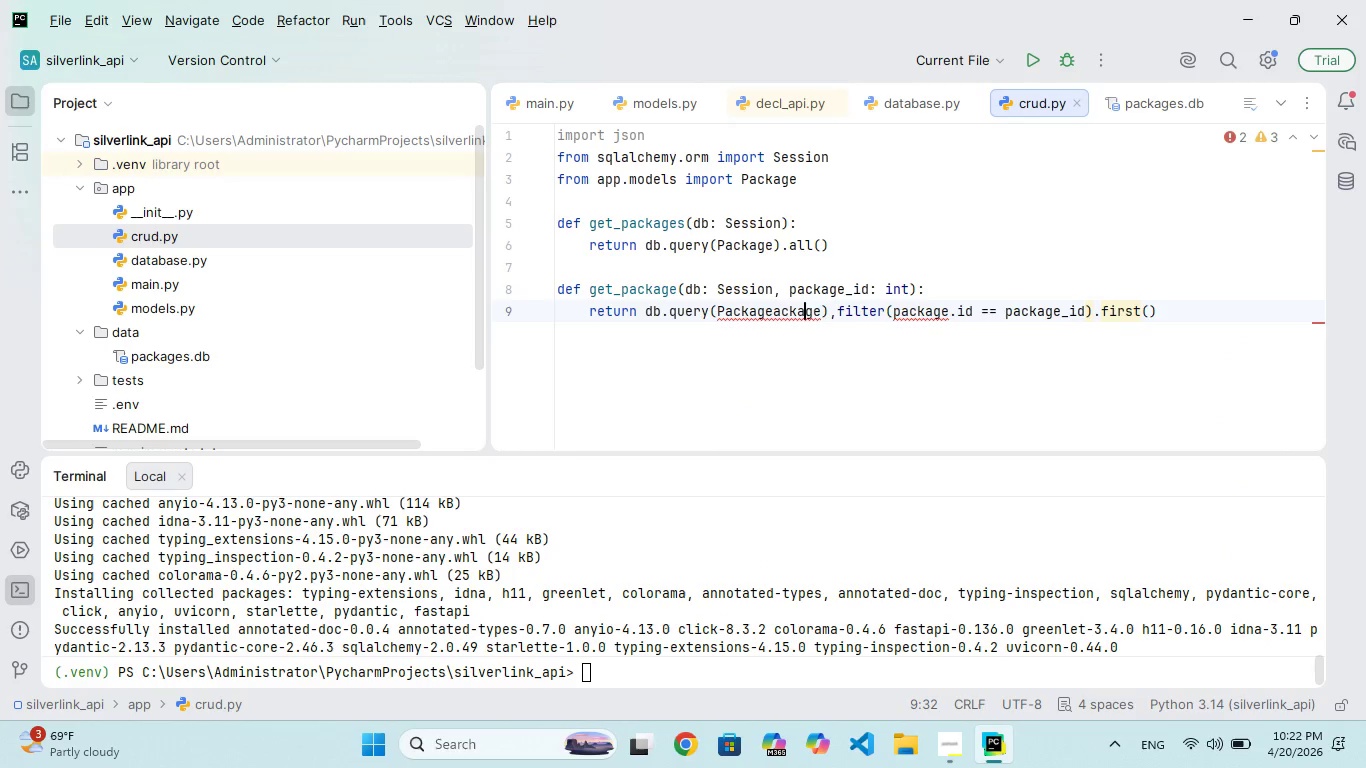 
key(ArrowRight)
 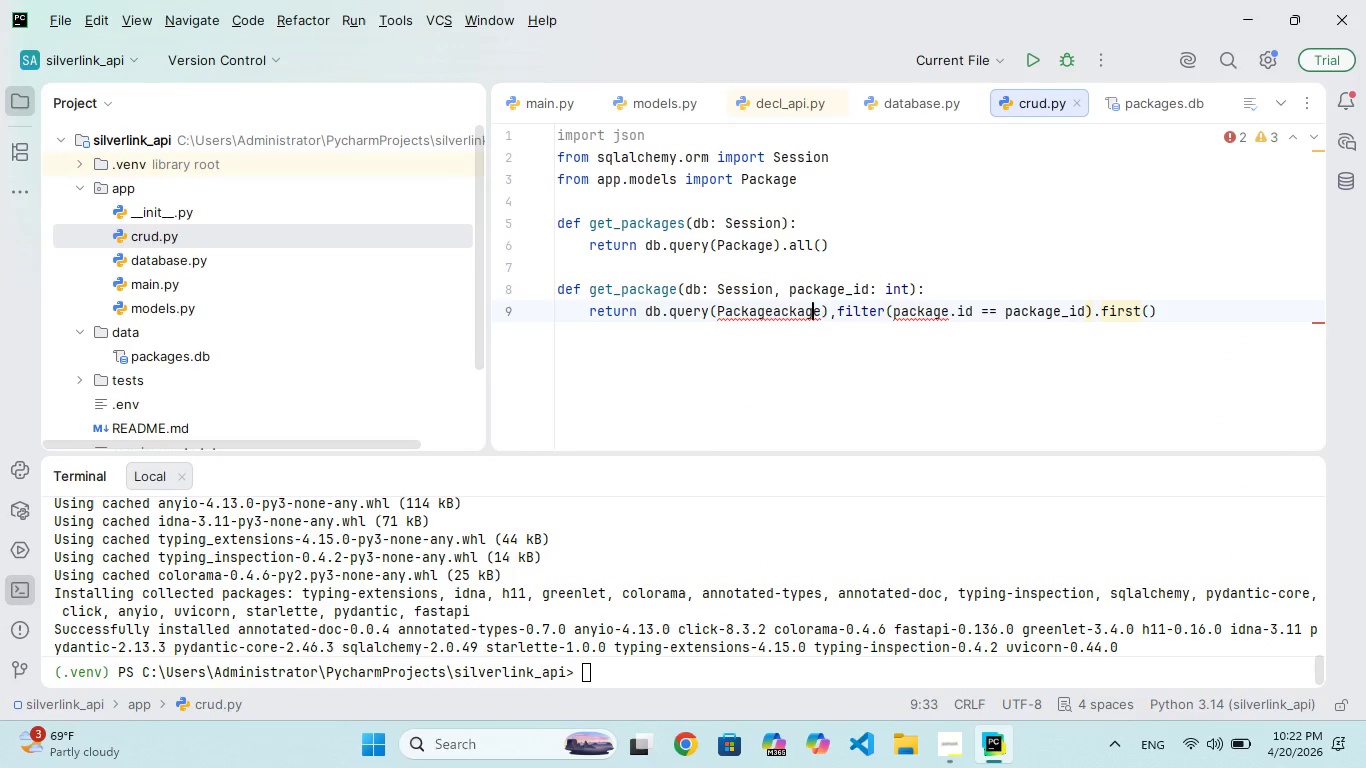 
key(ArrowRight)
 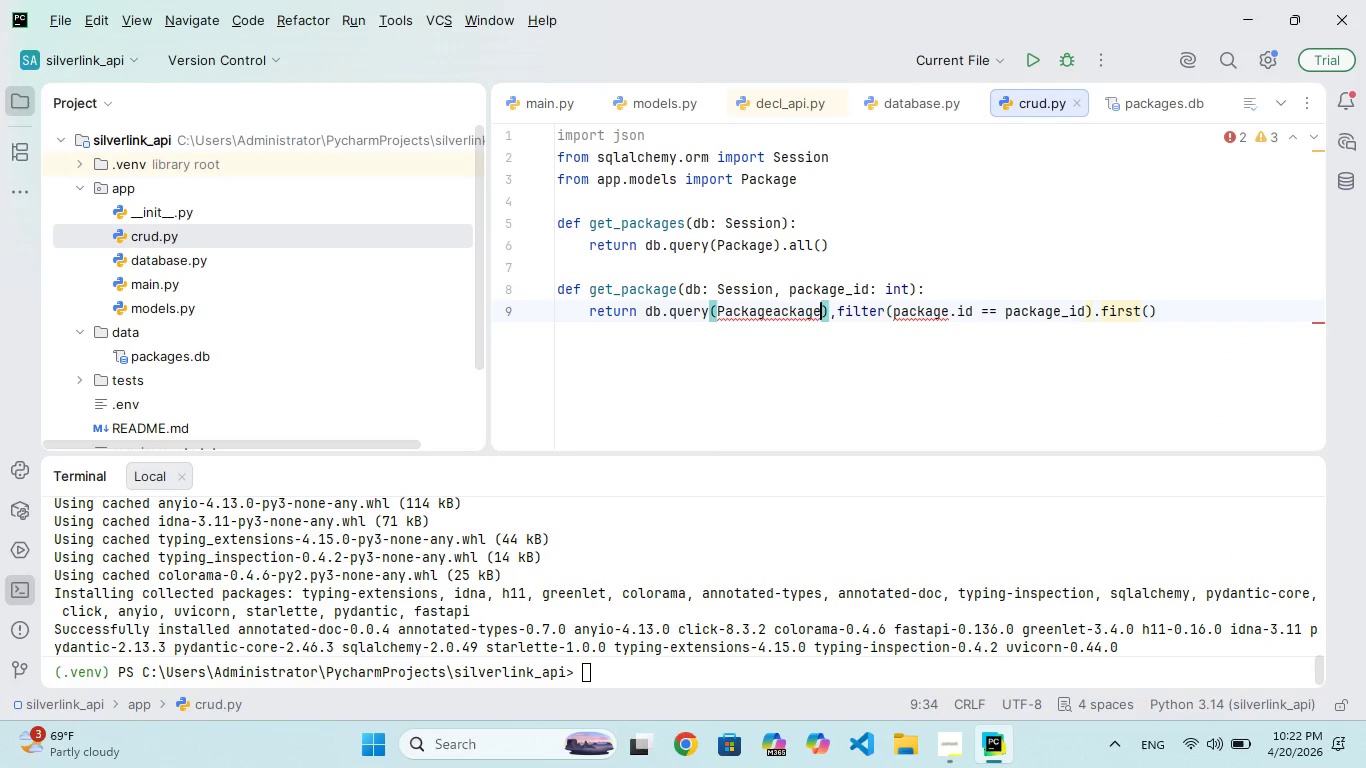 
key(Backspace)
 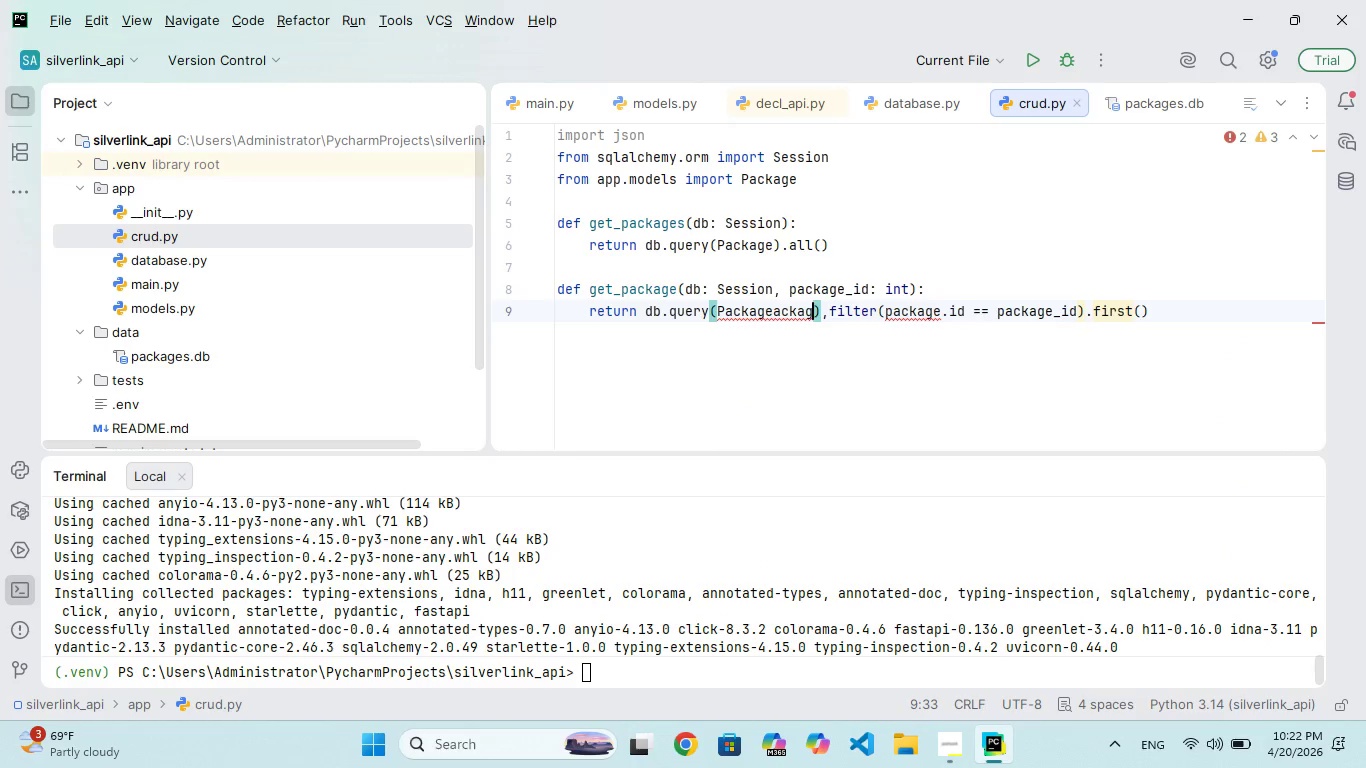 
key(Backspace)
 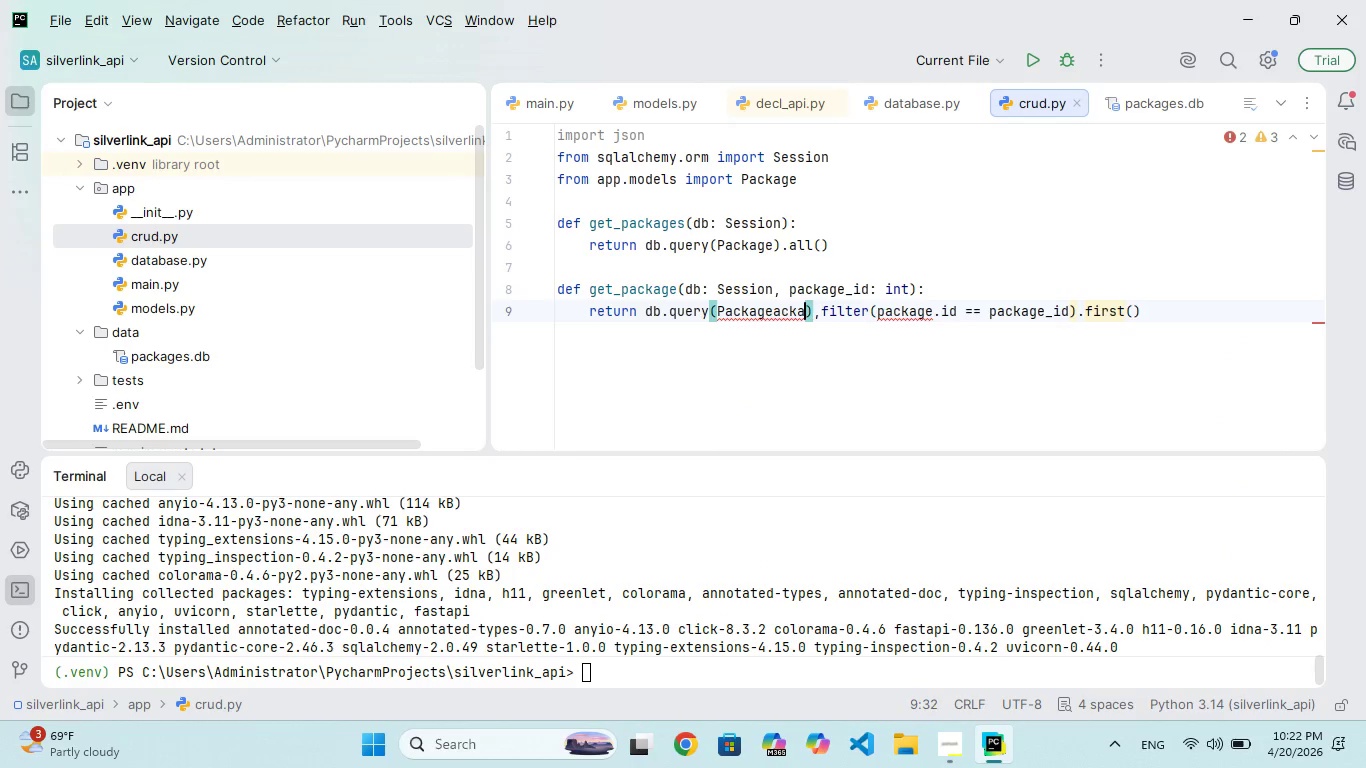 
key(Backspace)
 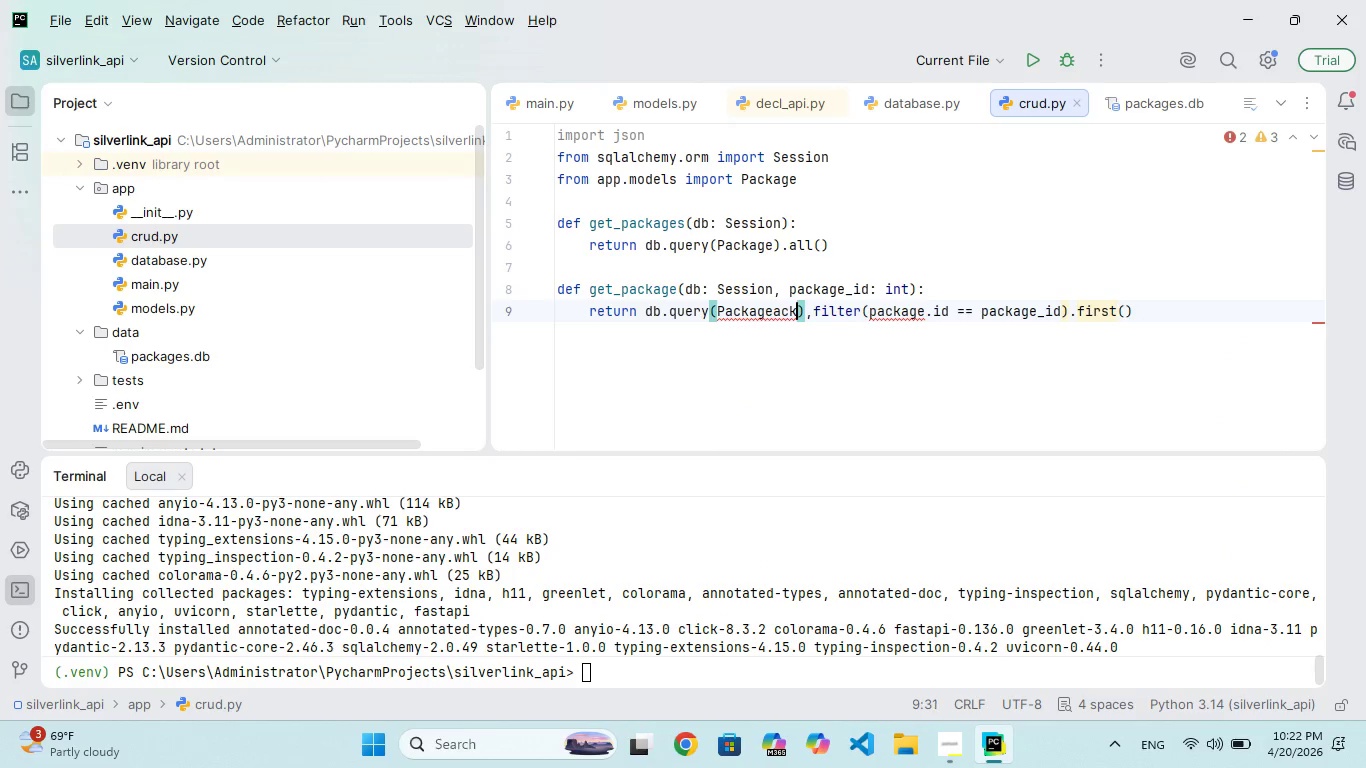 
key(Backspace)
 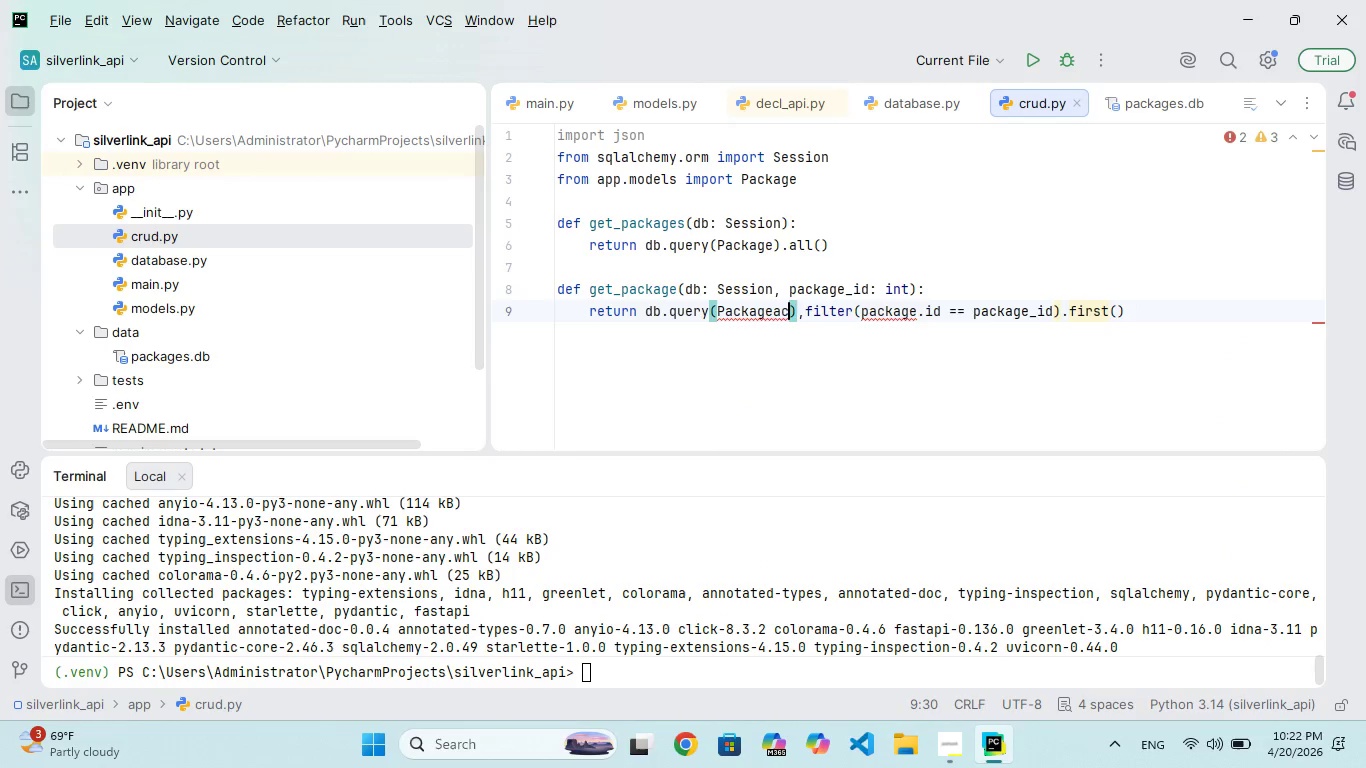 
key(Backspace)
 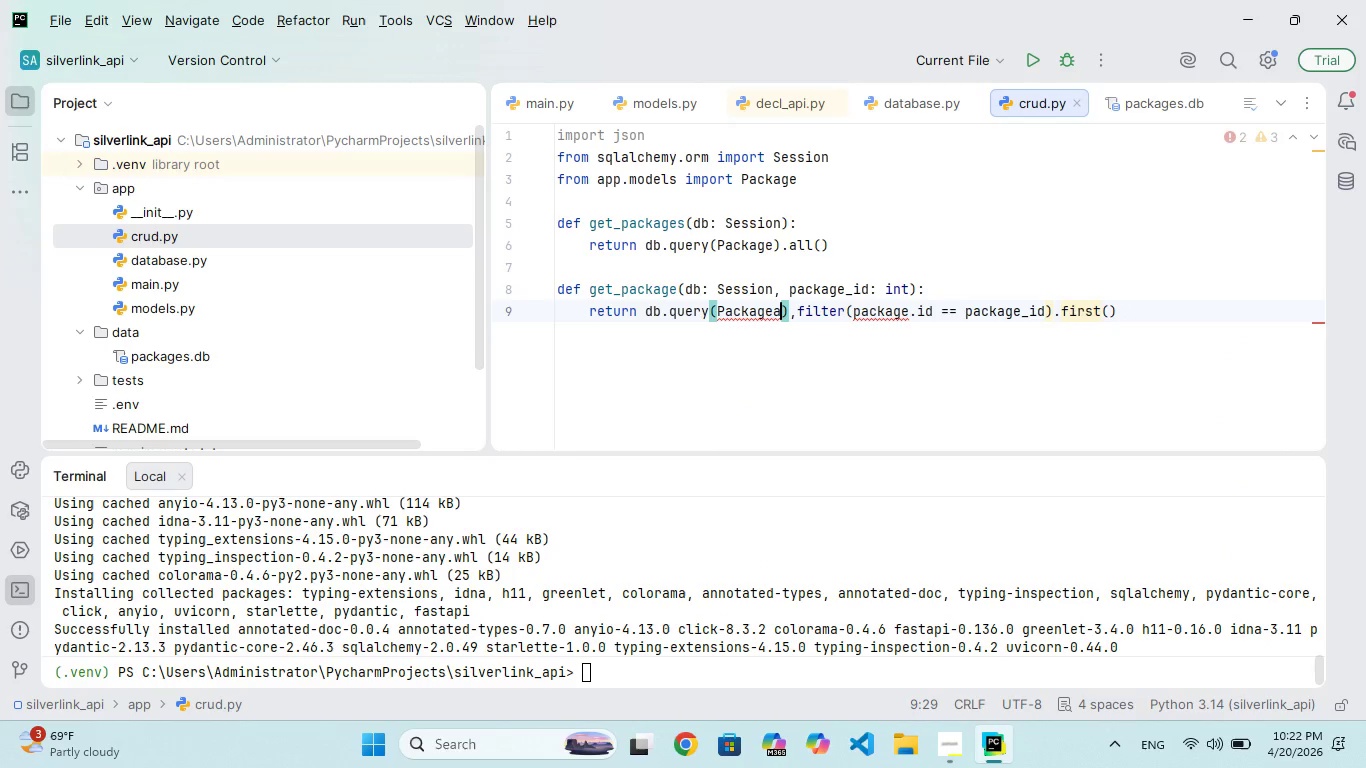 
key(Backspace)
 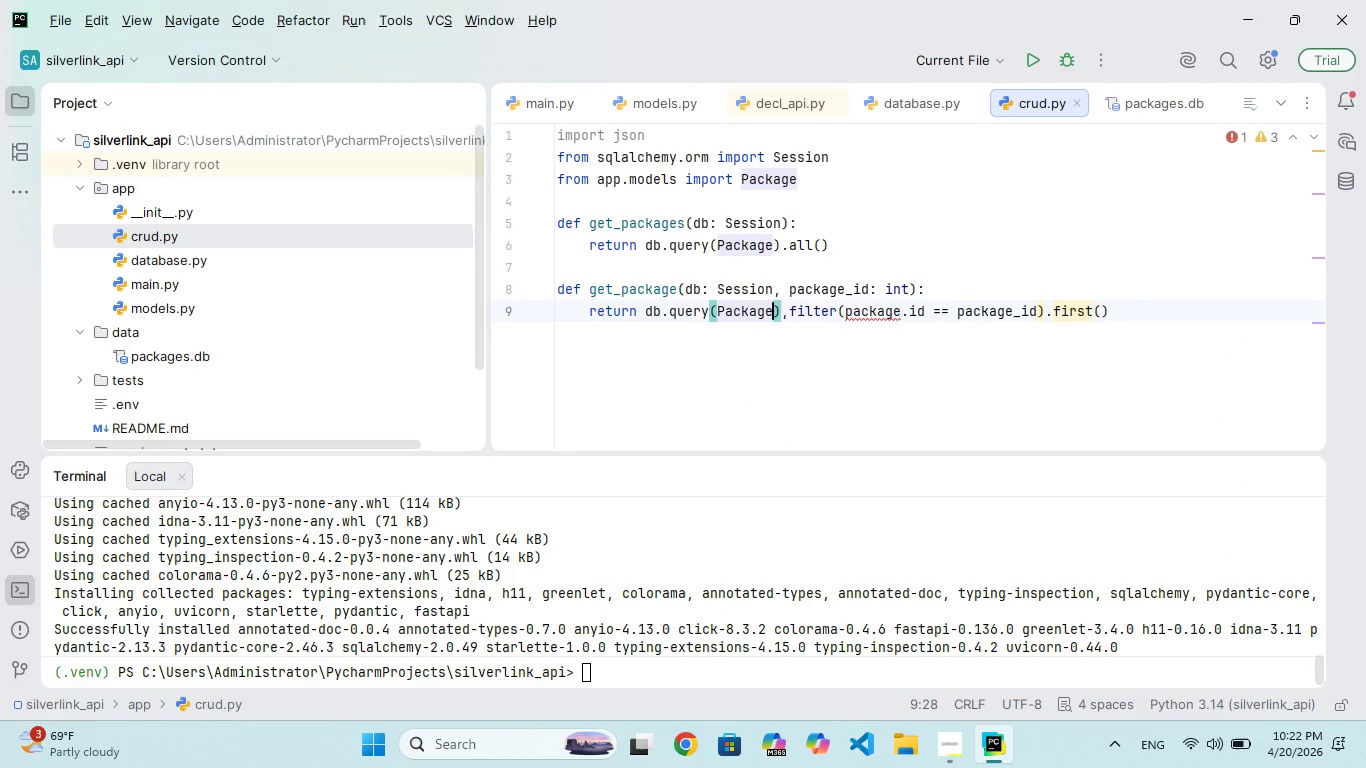 
hold_key(key=ArrowRight, duration=0.8)
 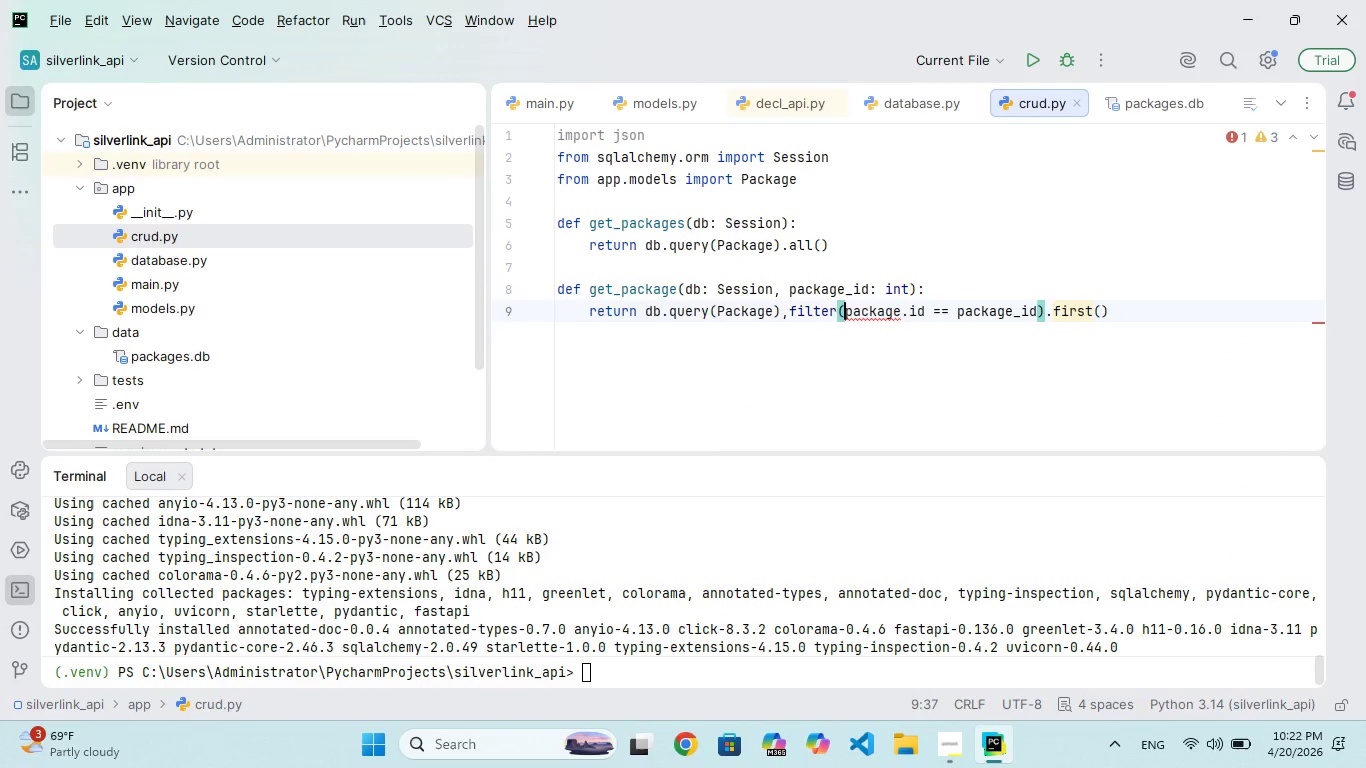 
key(ArrowRight)
 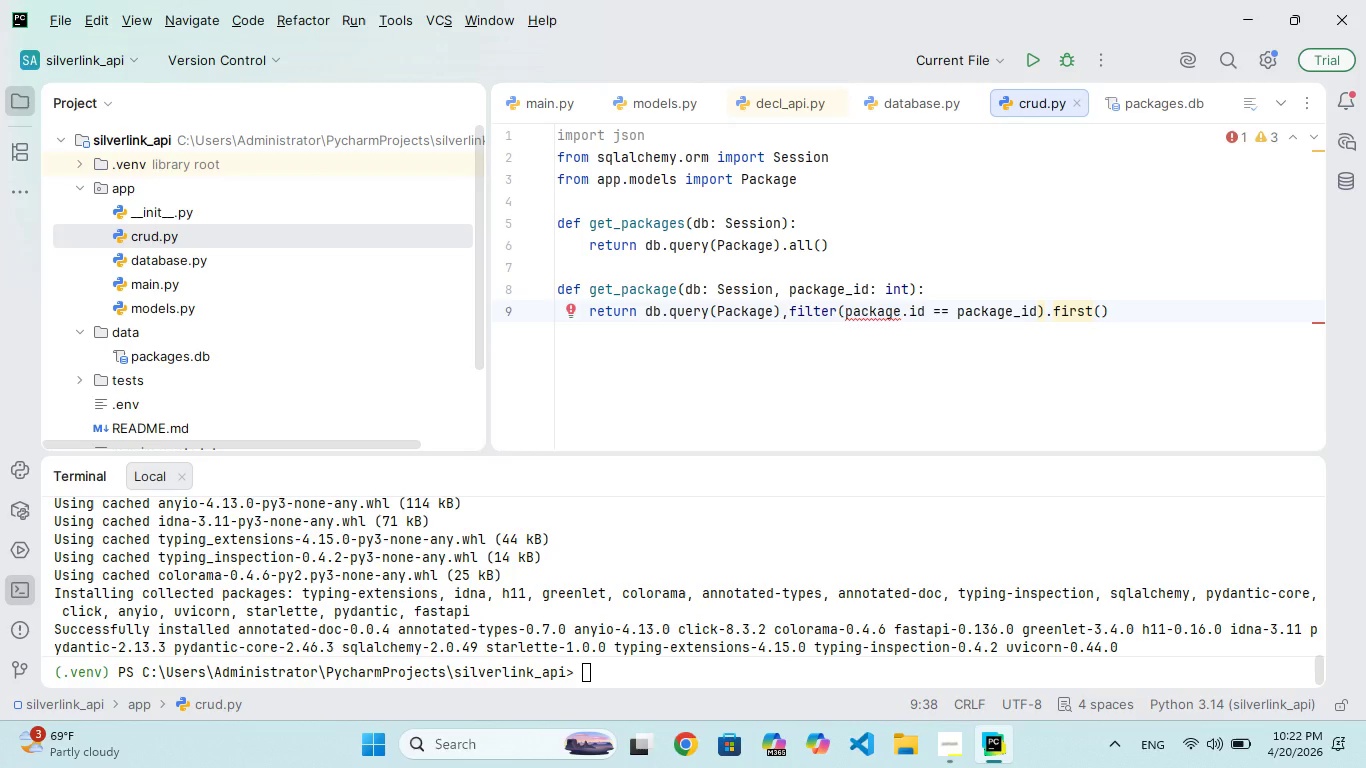 
key(Backspace)
 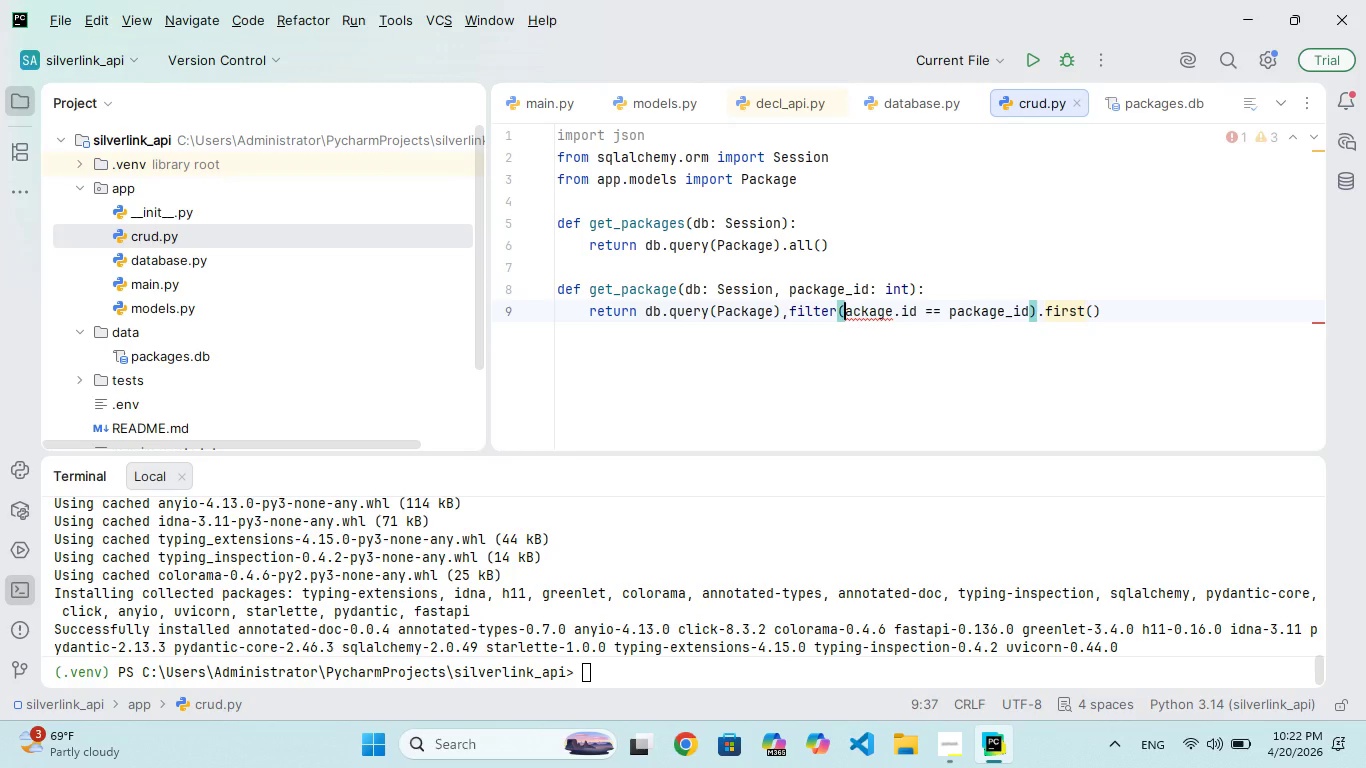 
key(CapsLock)
 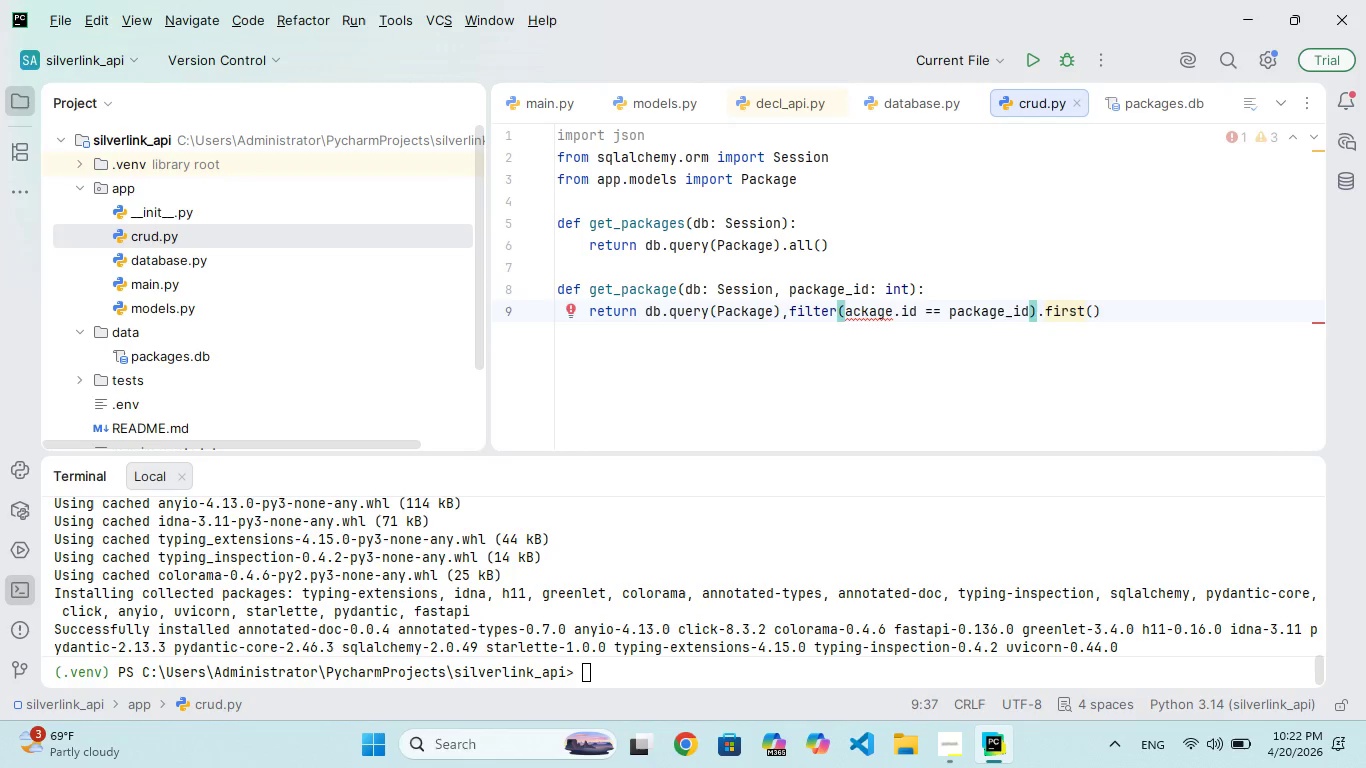 
key(P)
 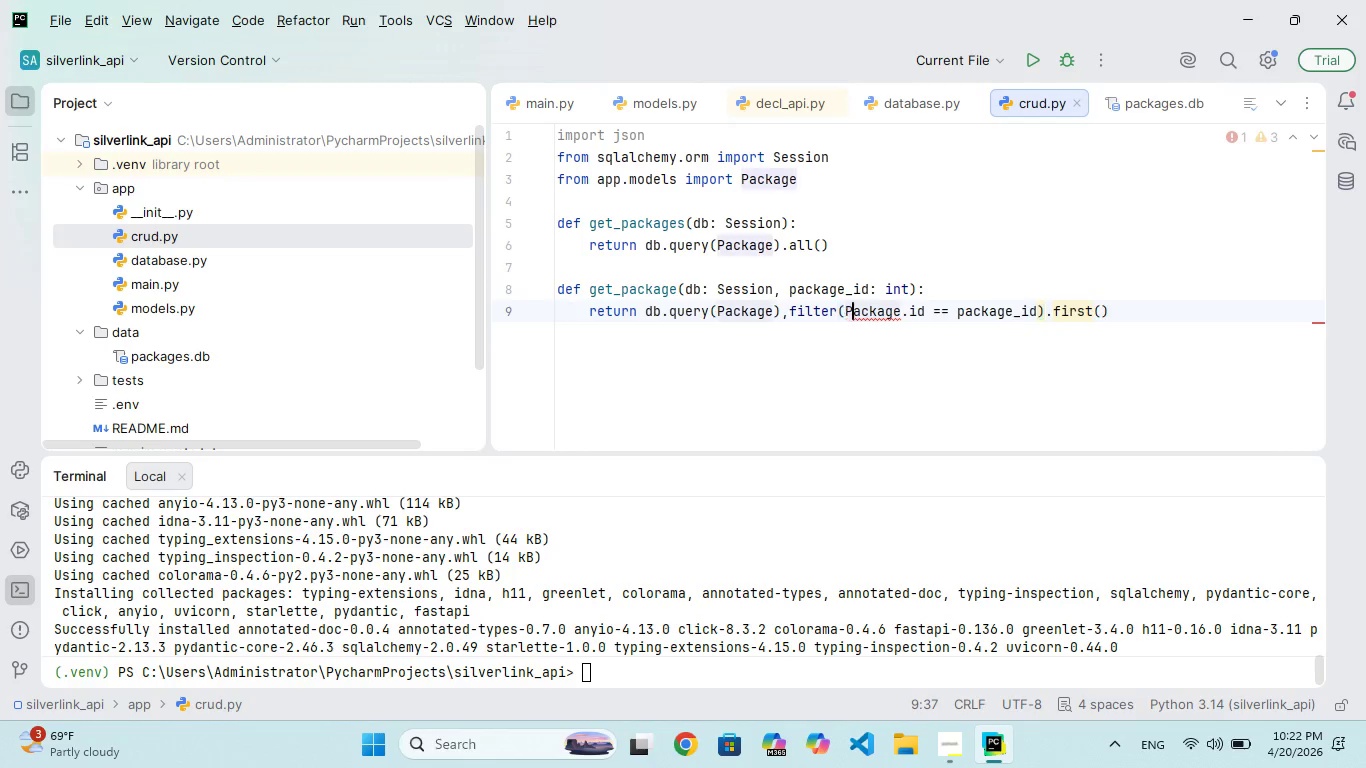 
key(CapsLock)
 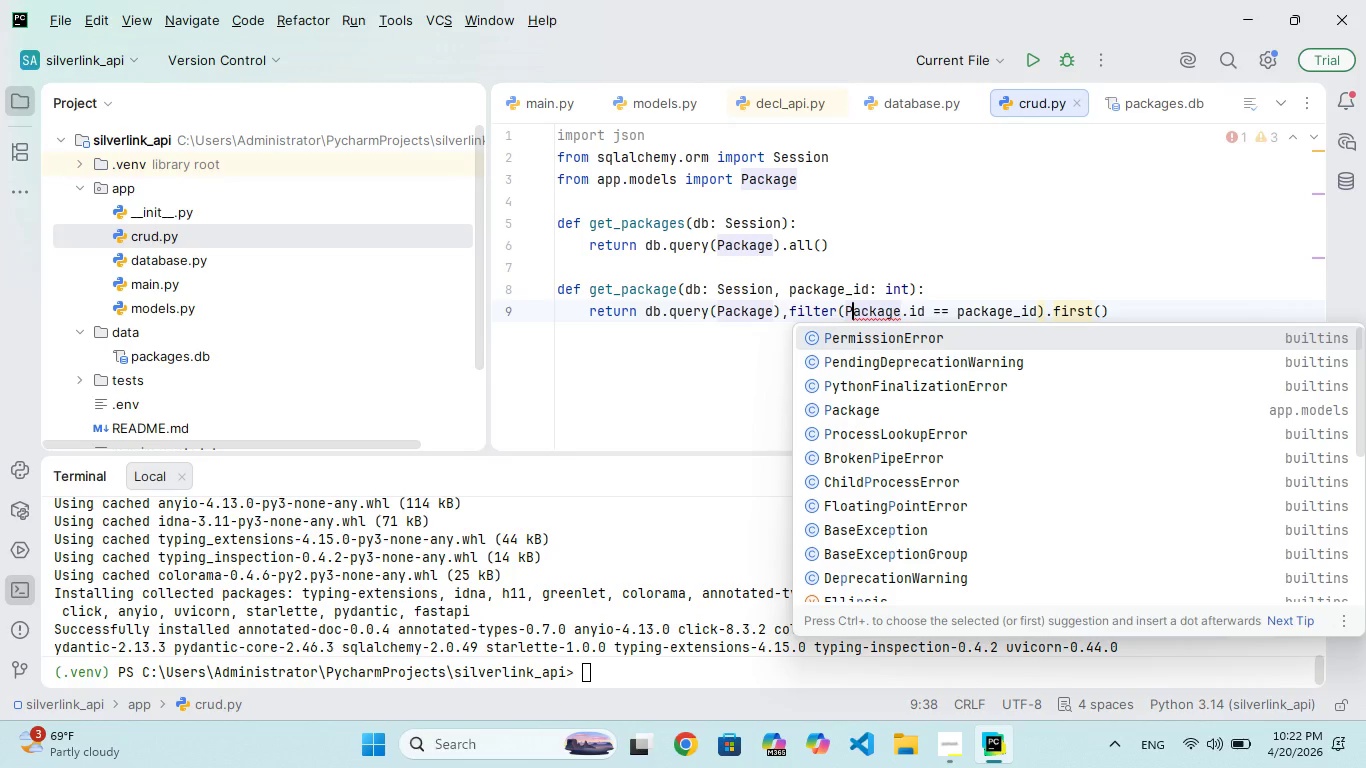 
key(ArrowDown)
 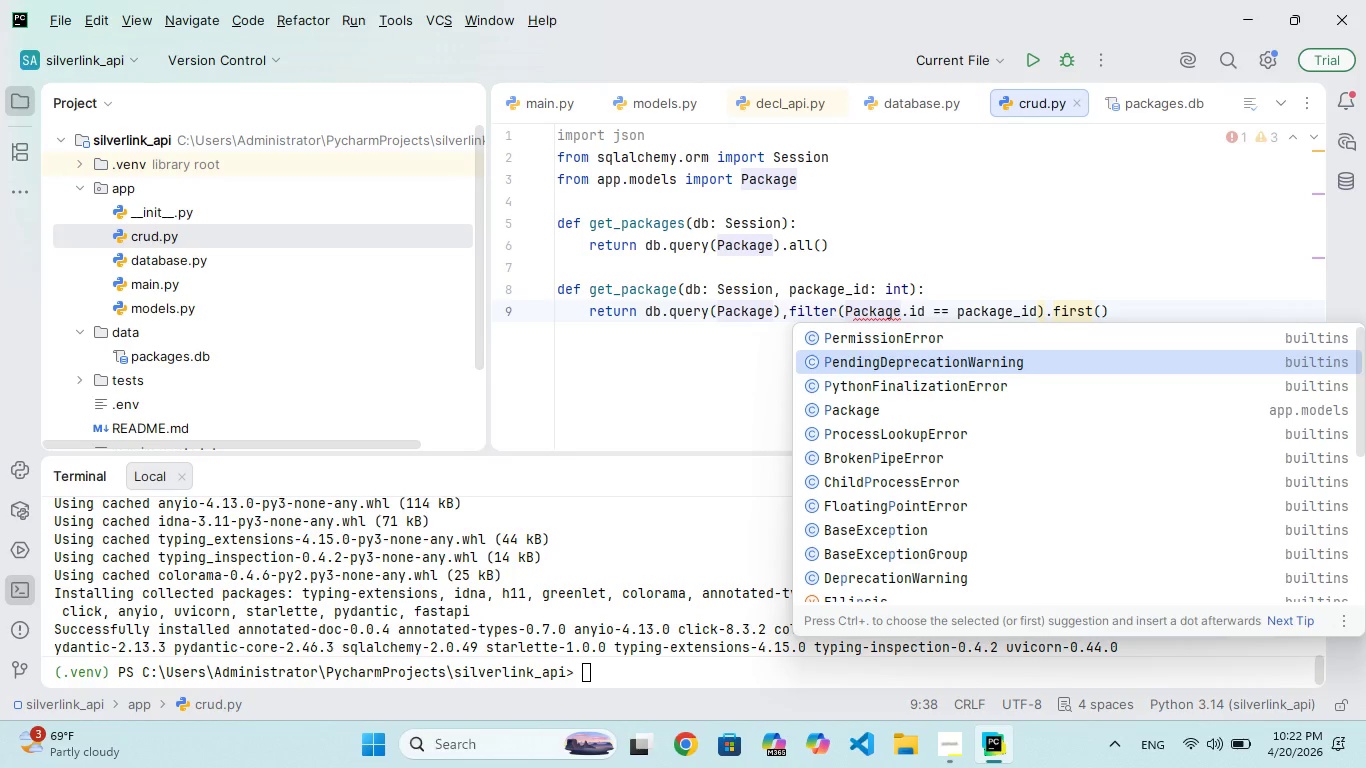 
key(ArrowDown)
 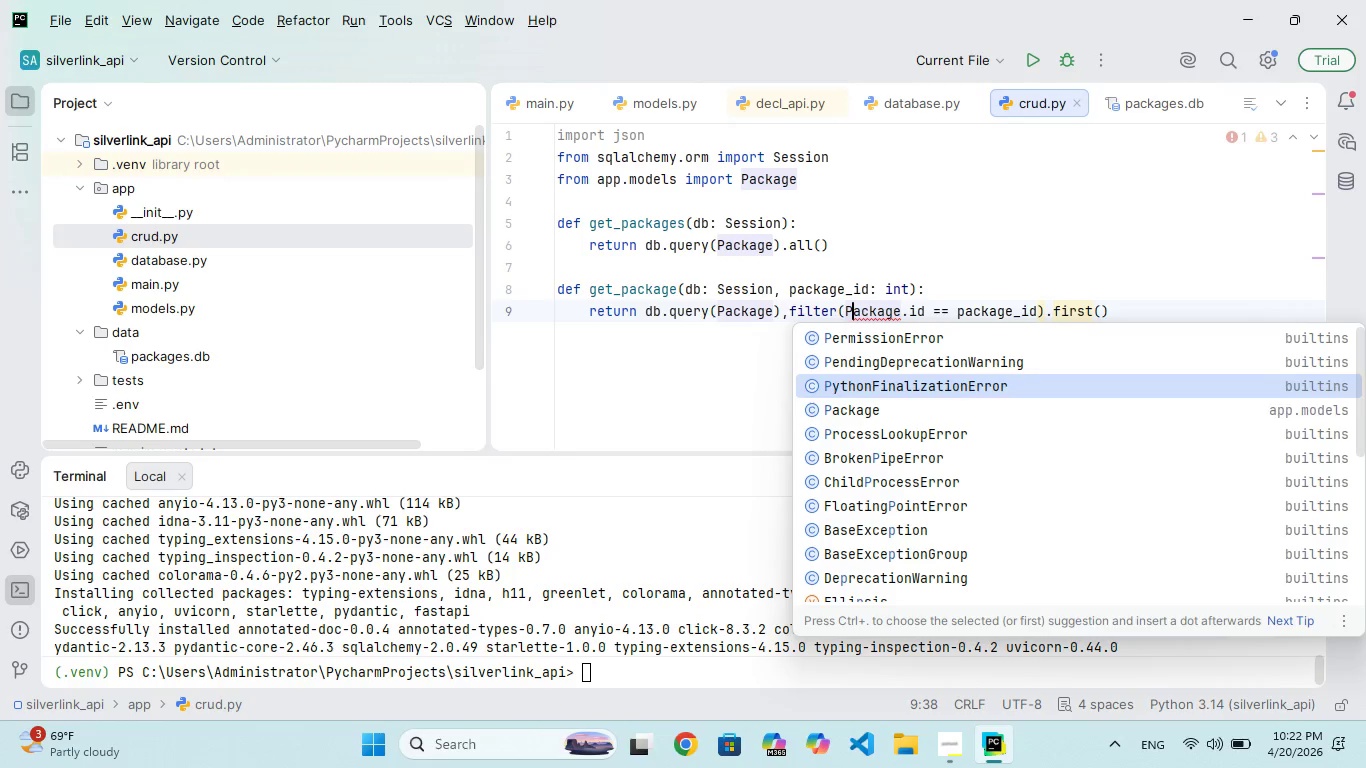 
key(ArrowDown)
 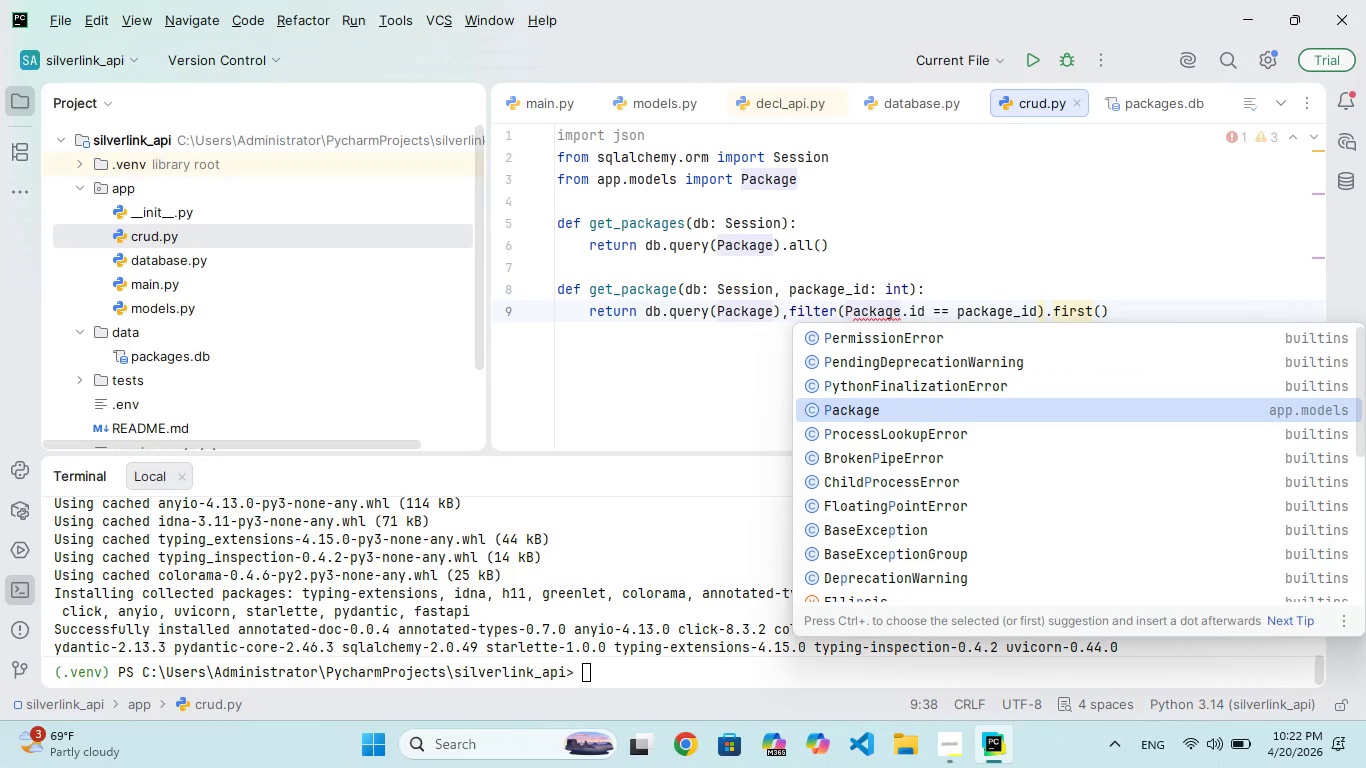 
key(Enter)
 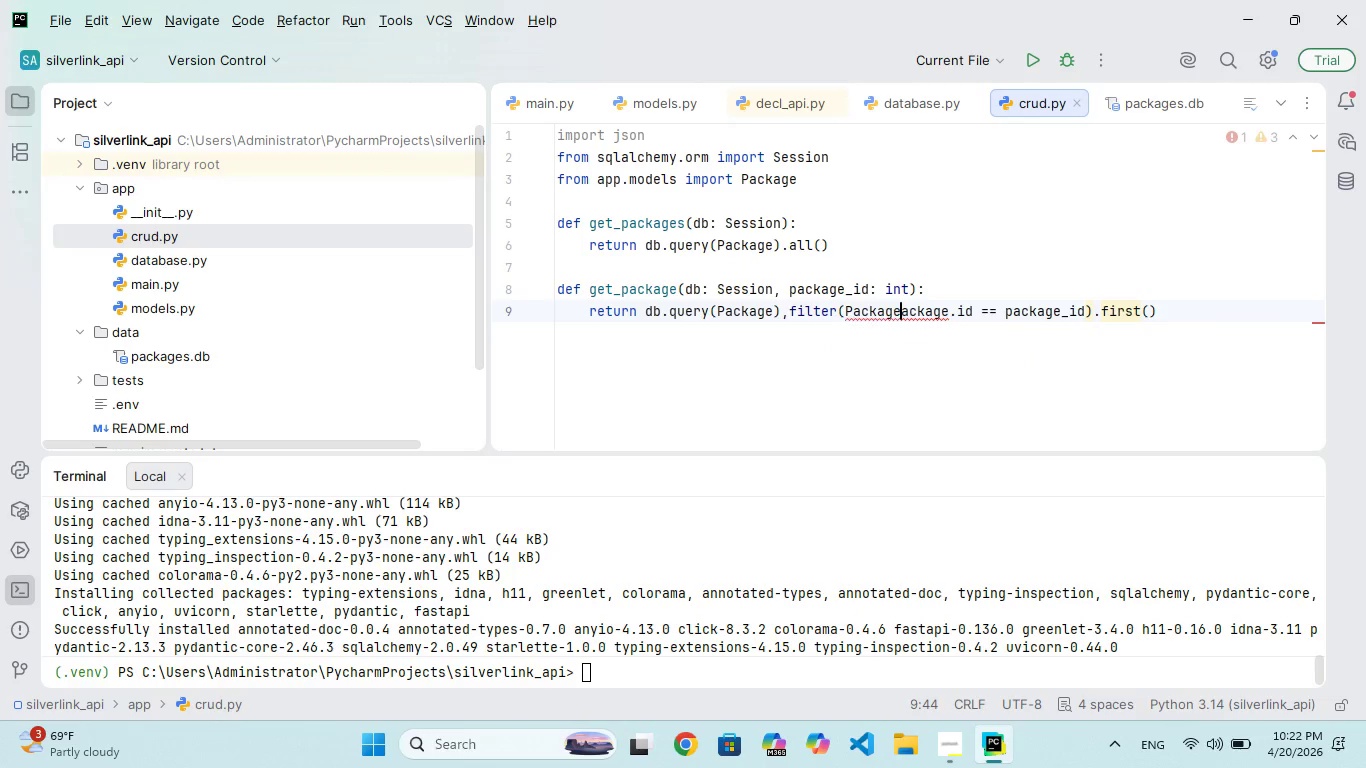 
key(ArrowRight)
 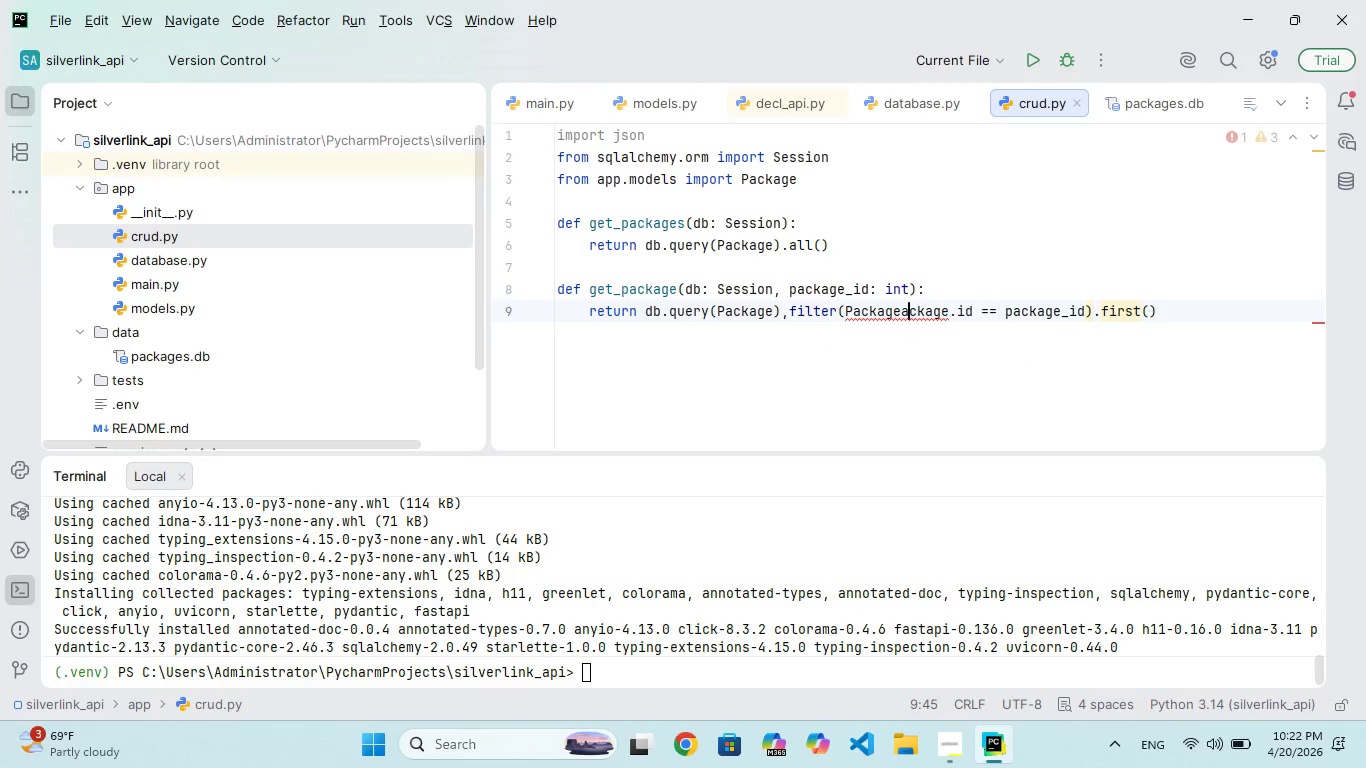 
key(ArrowRight)
 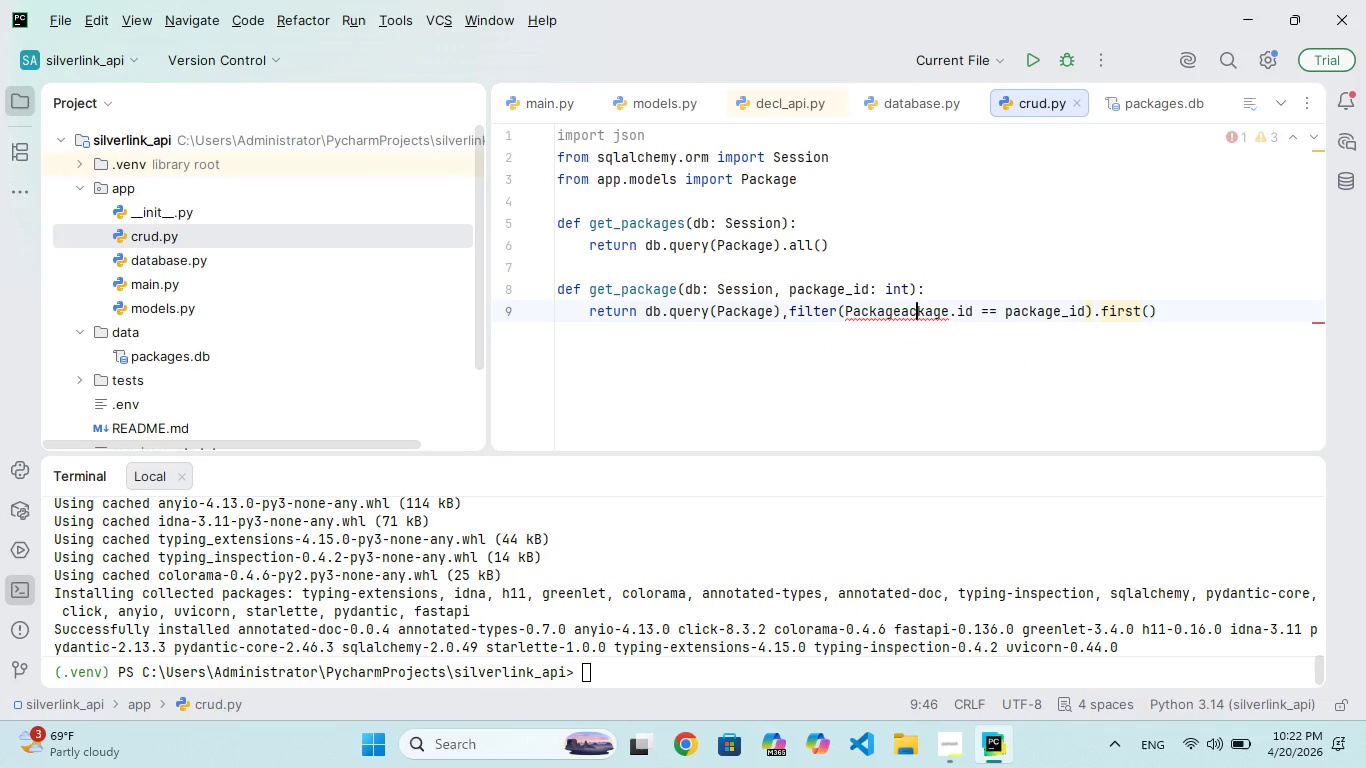 
key(ArrowRight)
 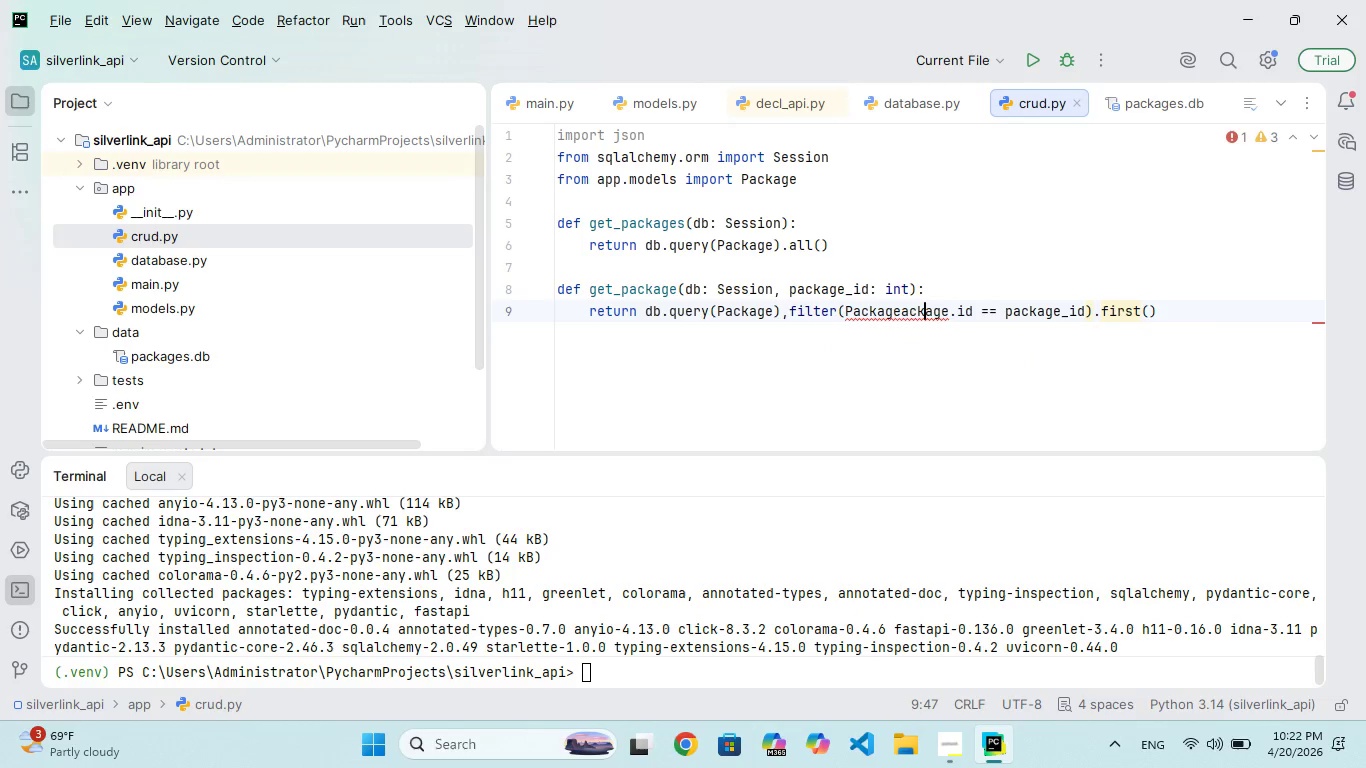 
key(ArrowRight)
 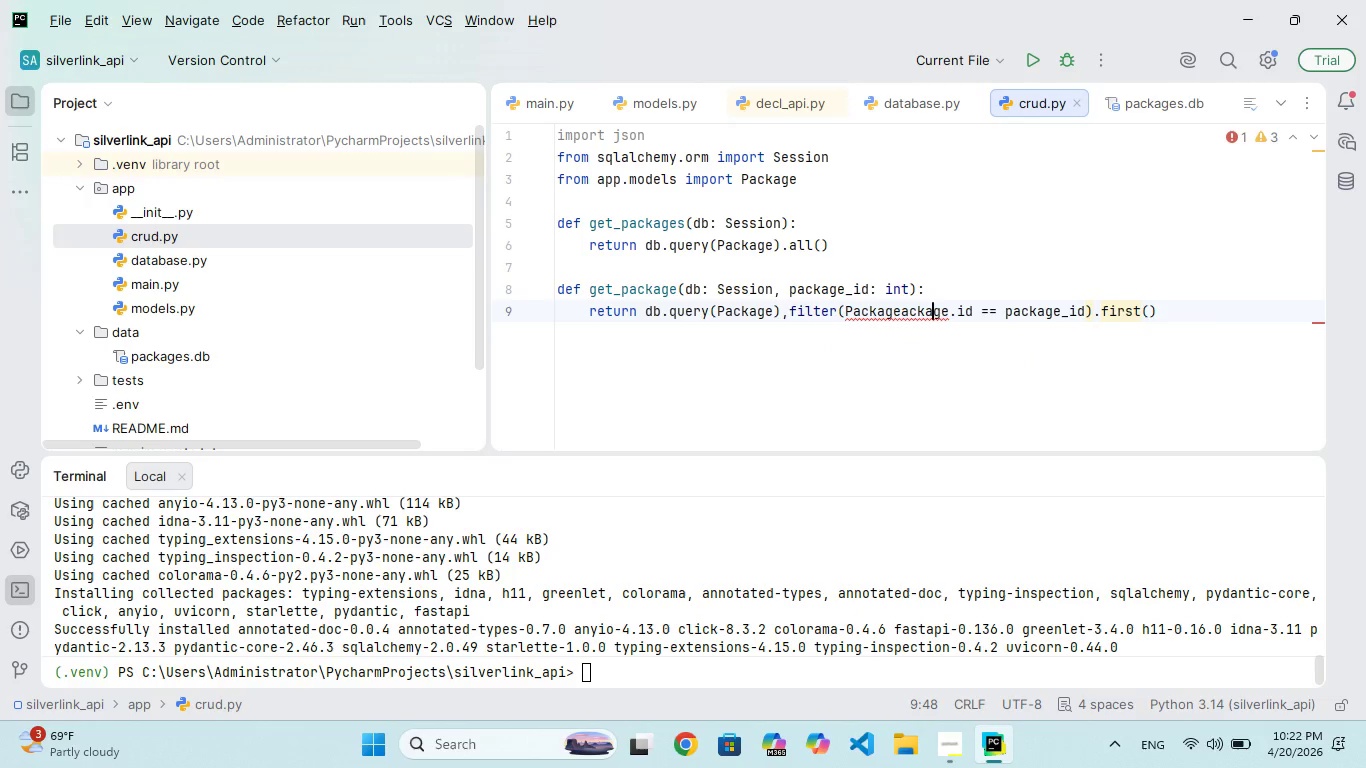 
key(ArrowRight)
 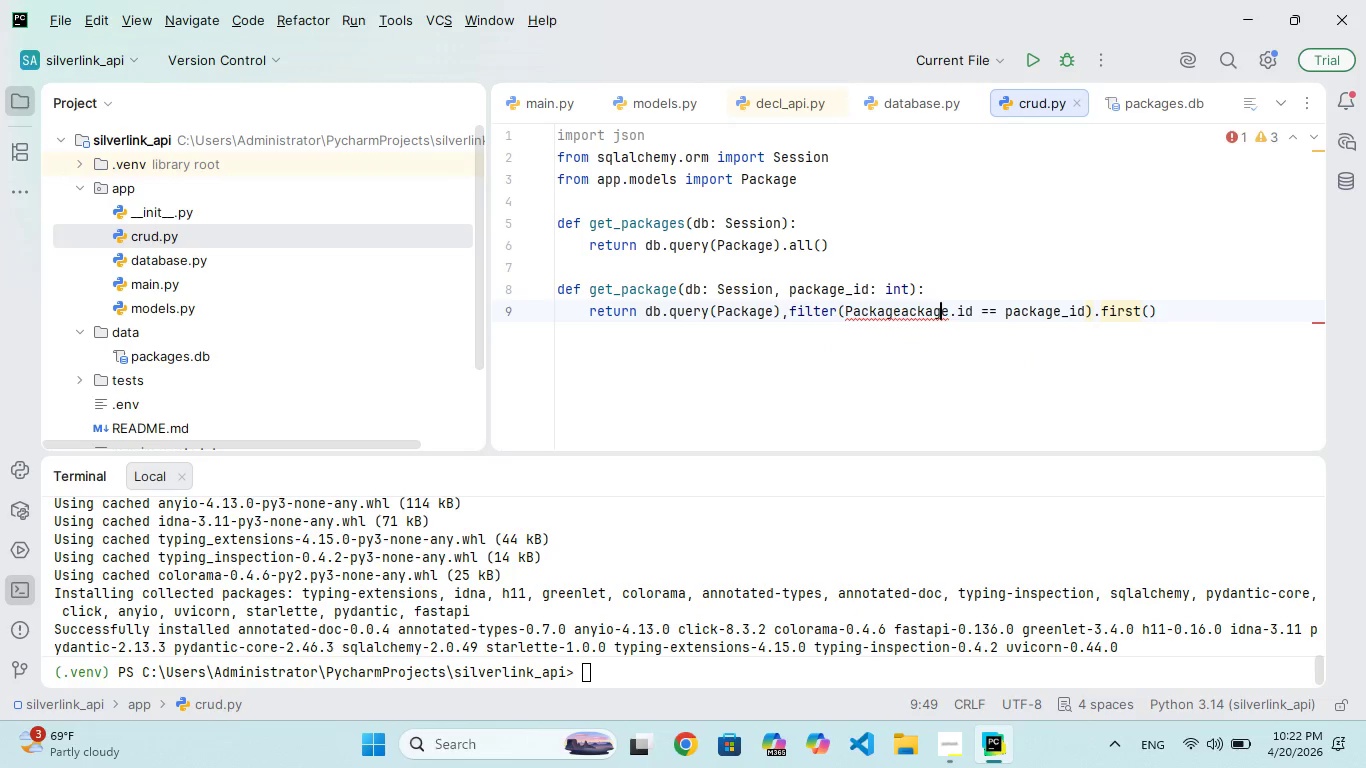 
key(ArrowRight)
 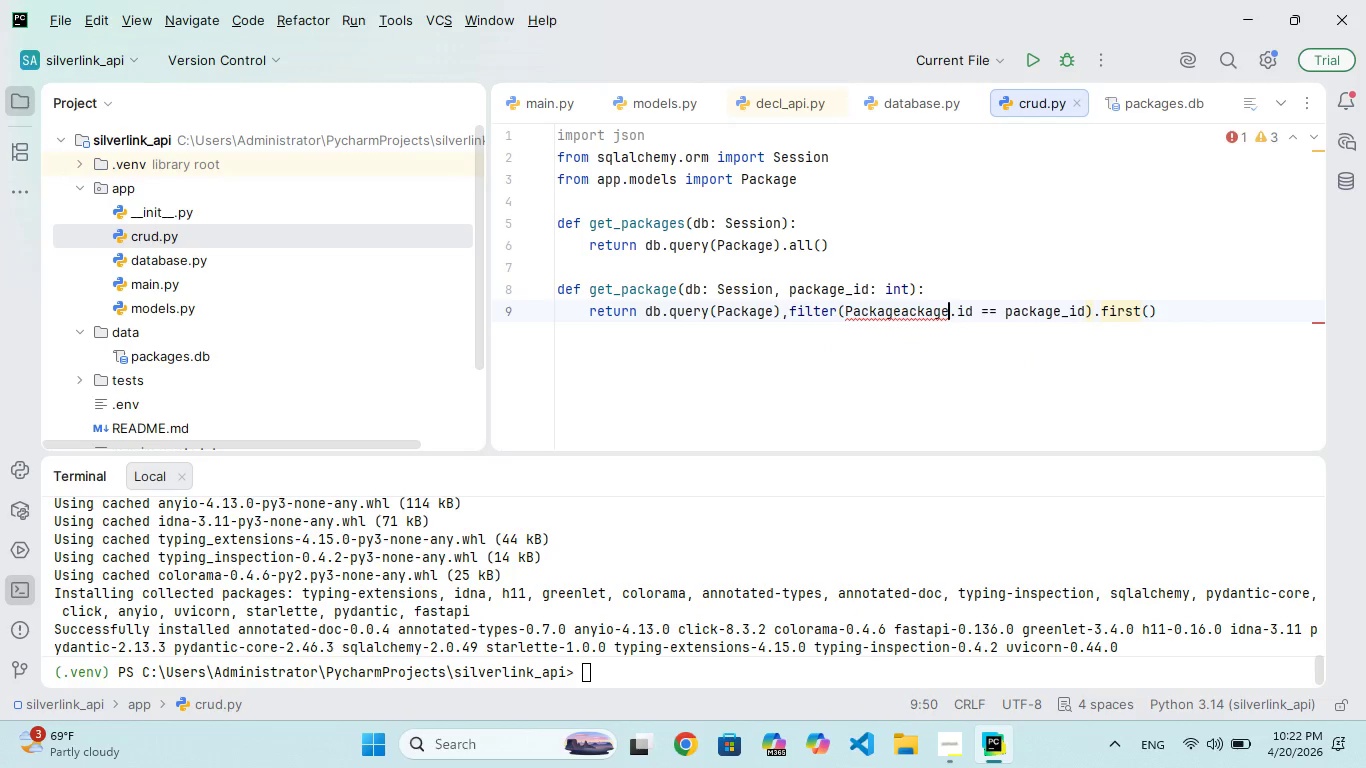 
hold_key(key=Backspace, duration=0.59)
 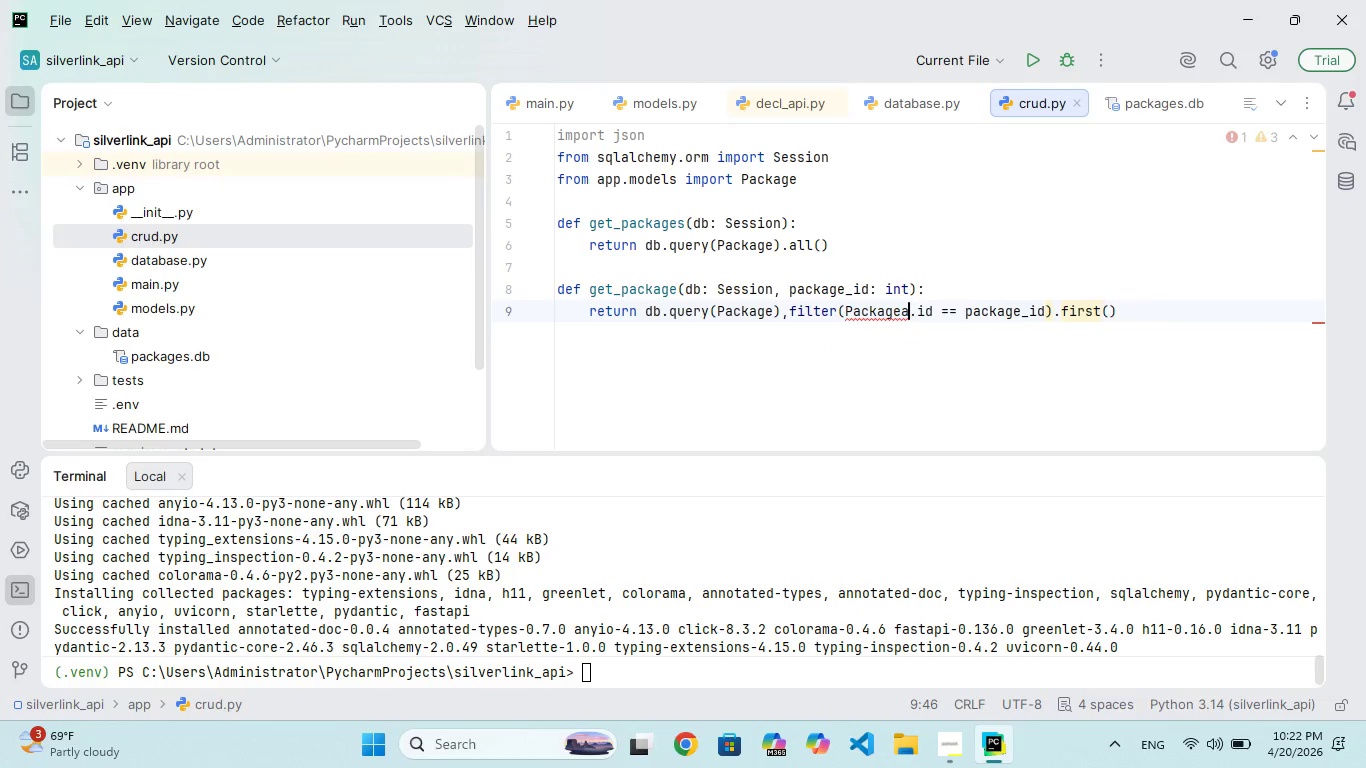 
key(Backspace)
 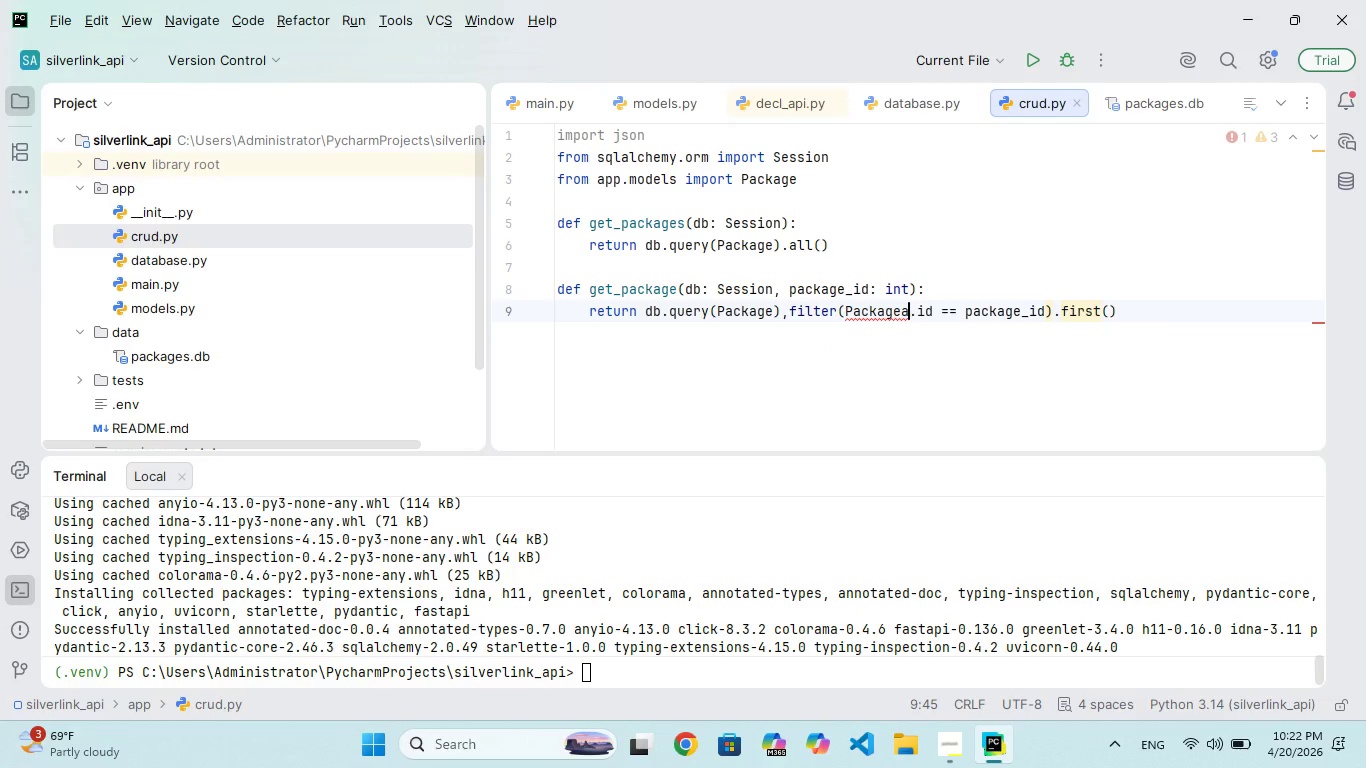 
key(Backspace)
 